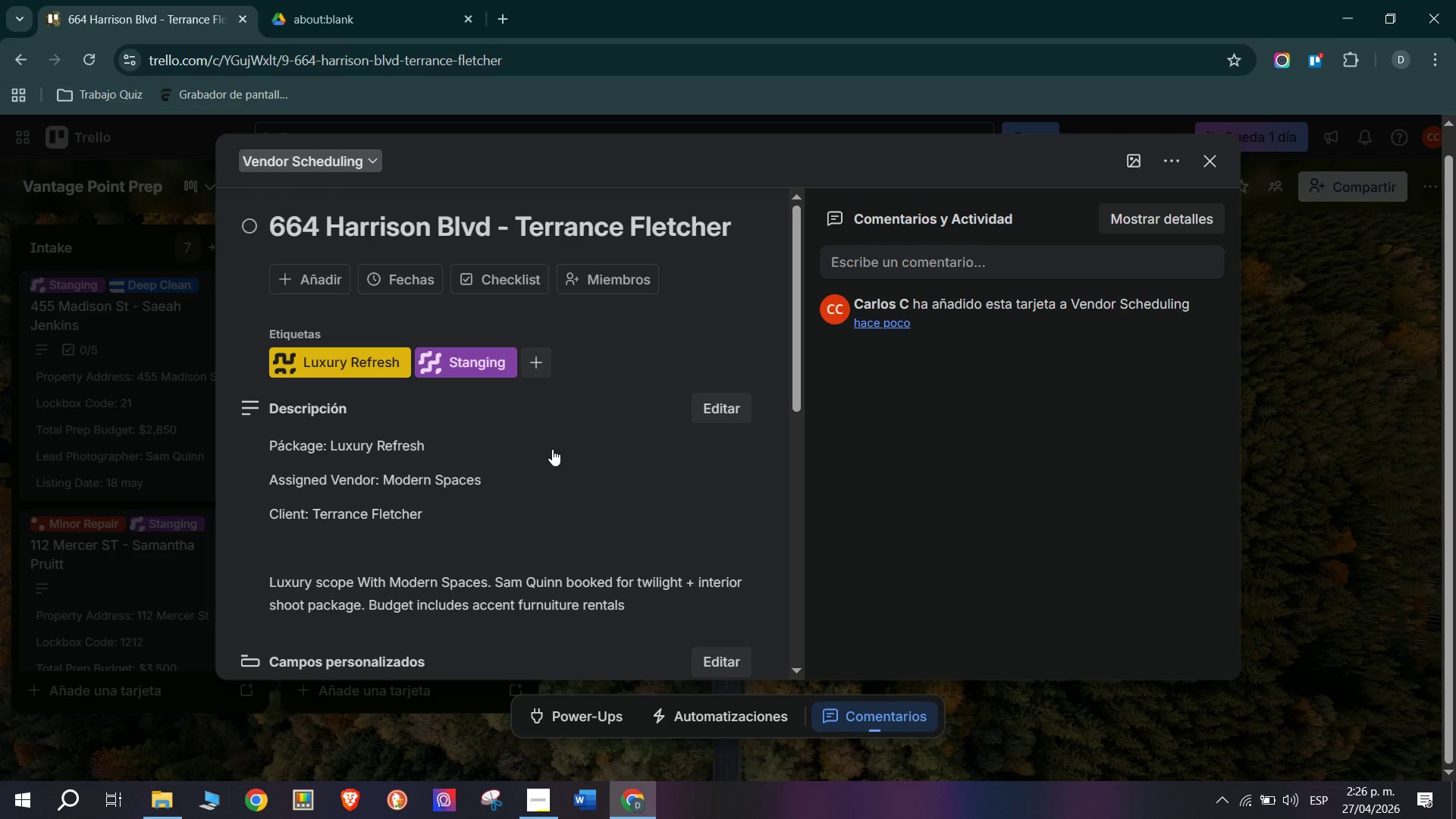 
left_click([177, 425])
 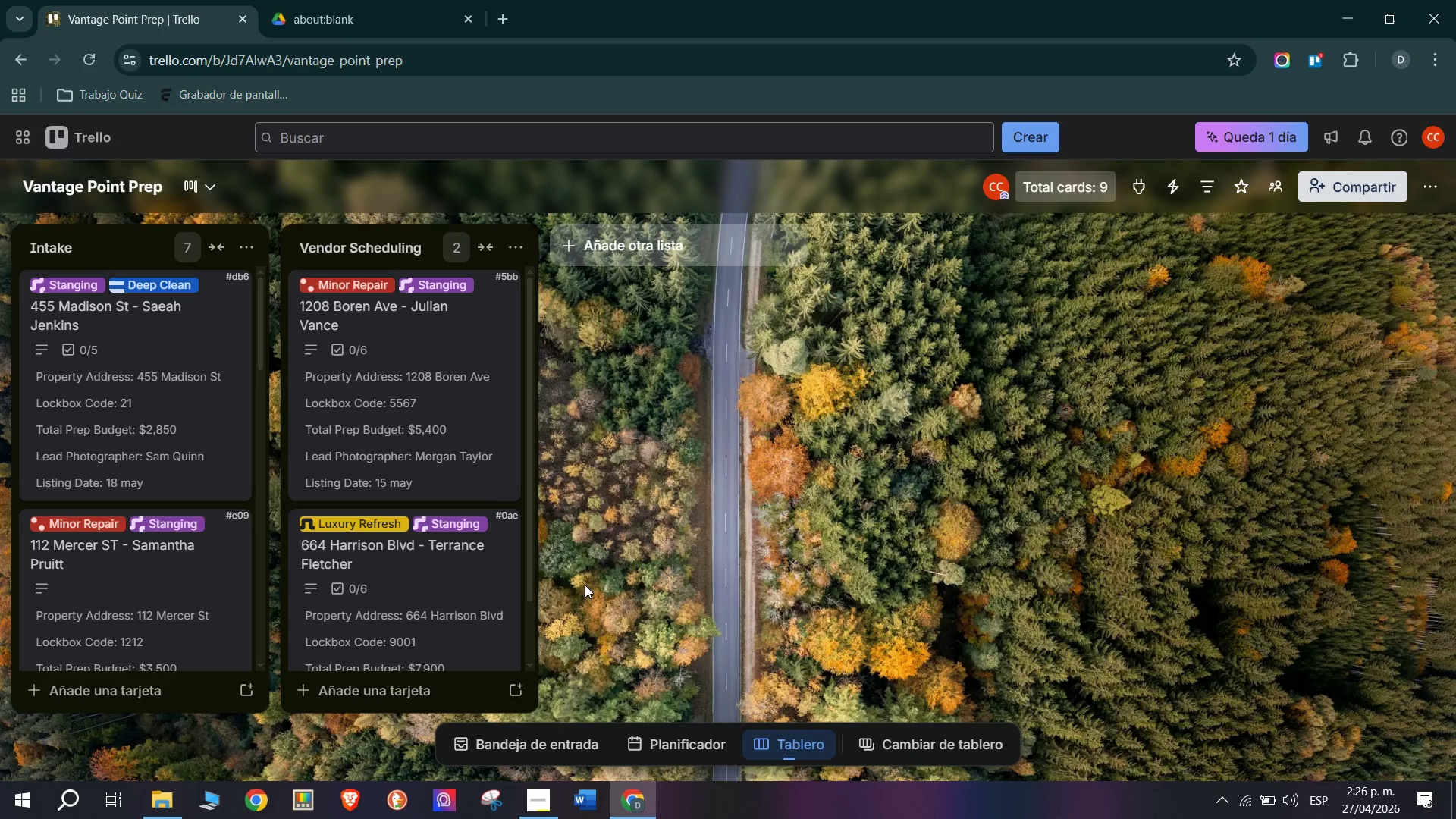 
scroll: coordinate [419, 554], scroll_direction: down, amount: 5.0
 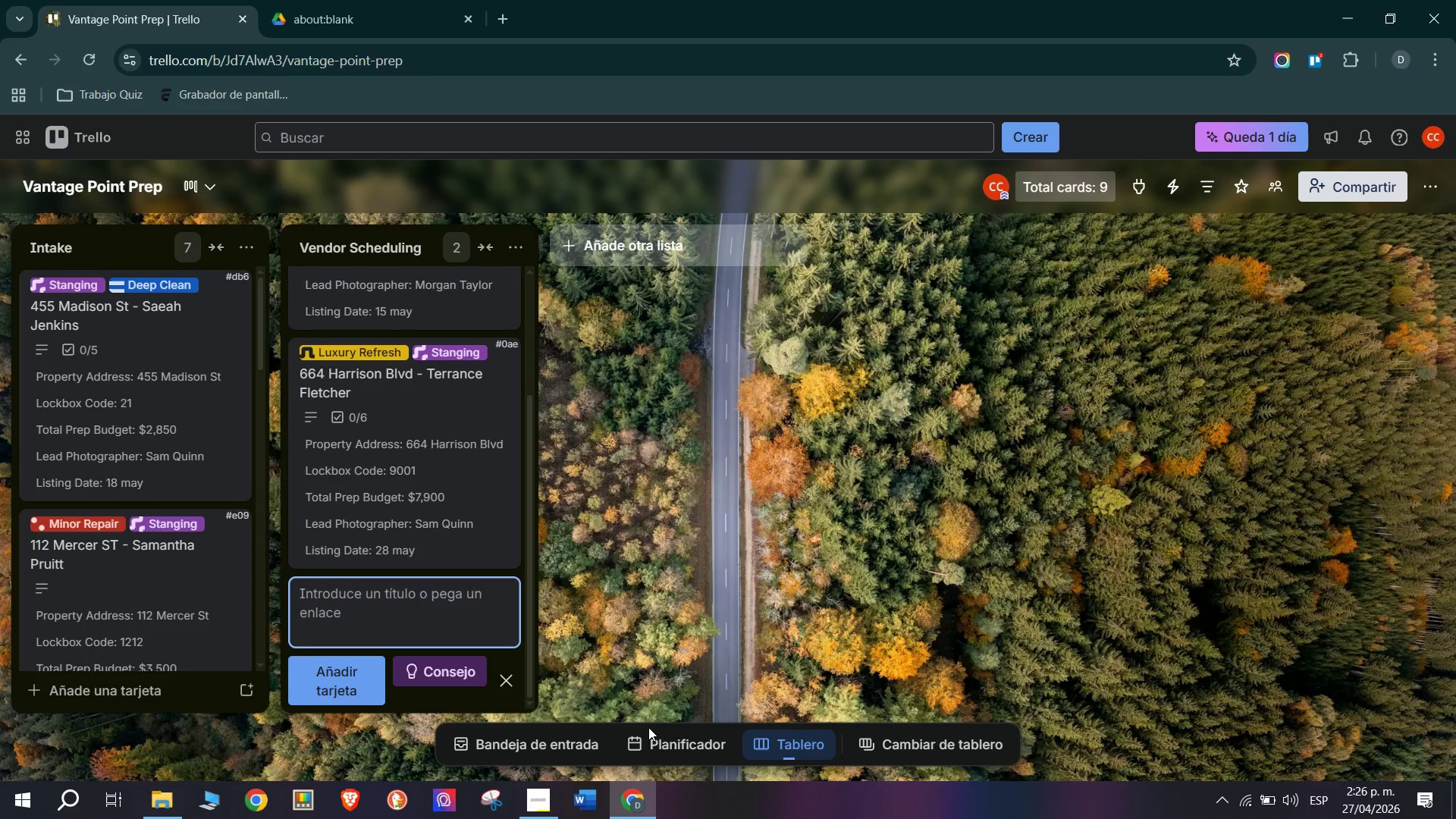 
wait(10.65)
 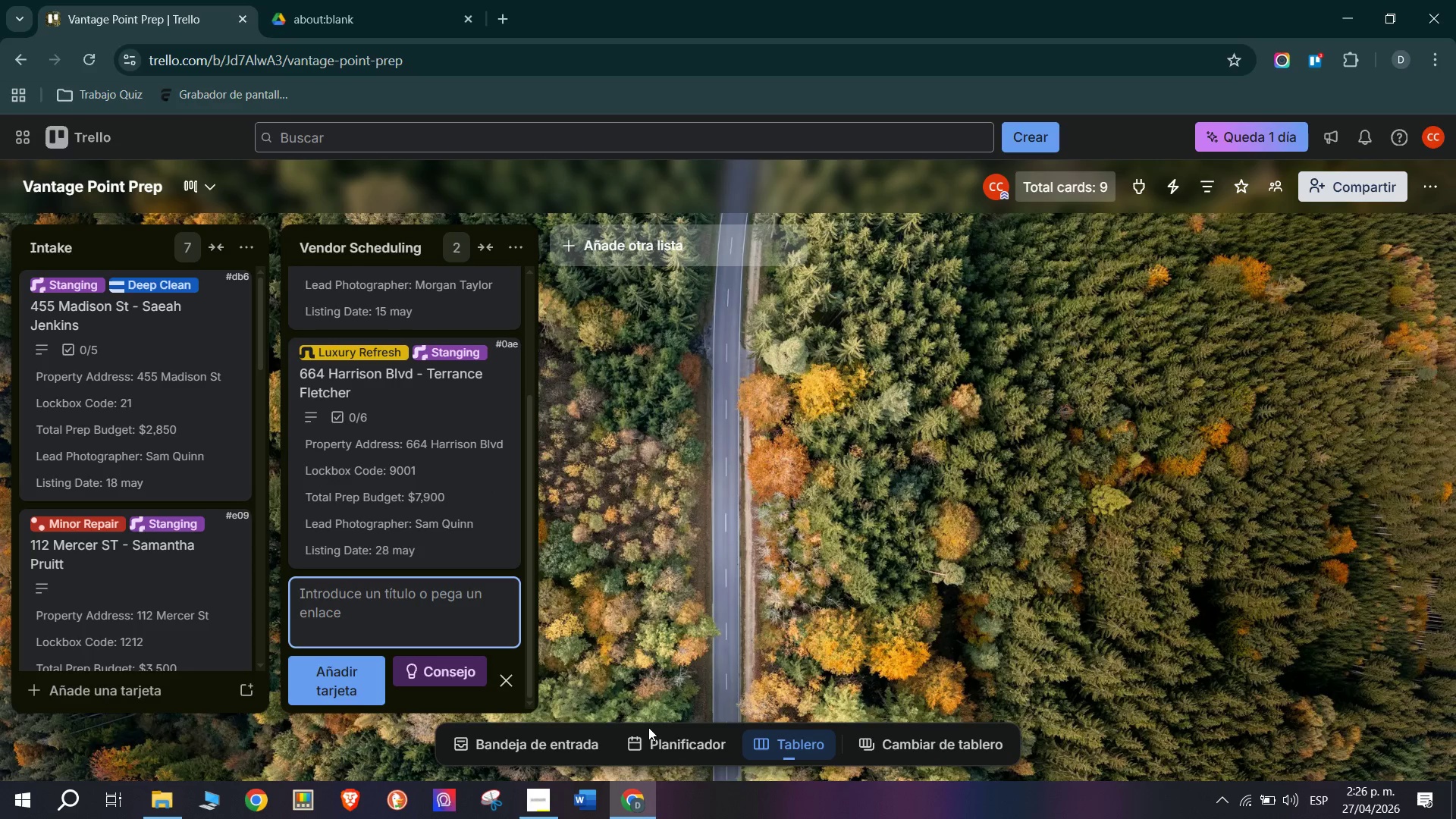 
type(201 Cascade Court - Linda Zhao)
 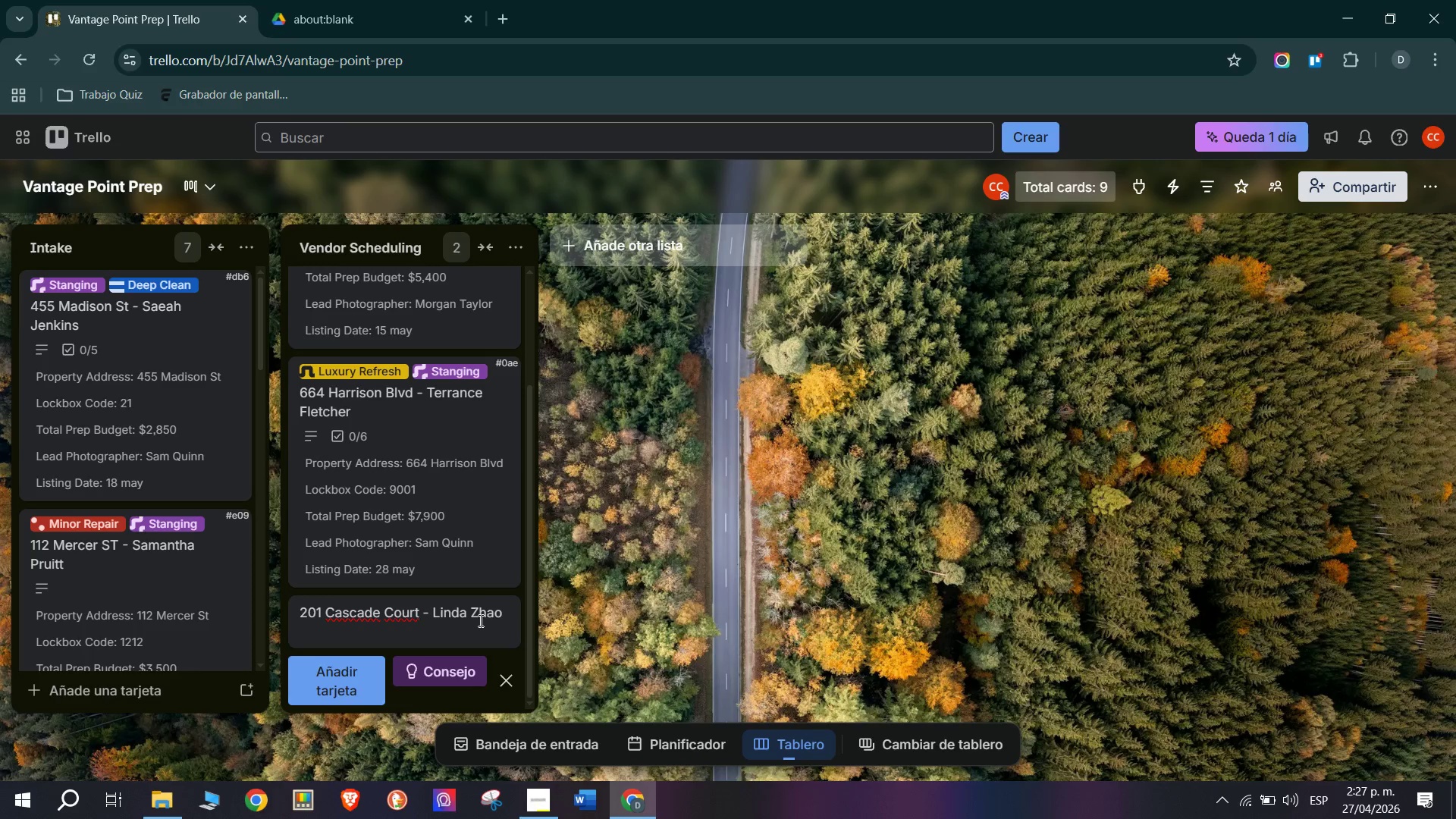 
left_click([331, 692])
 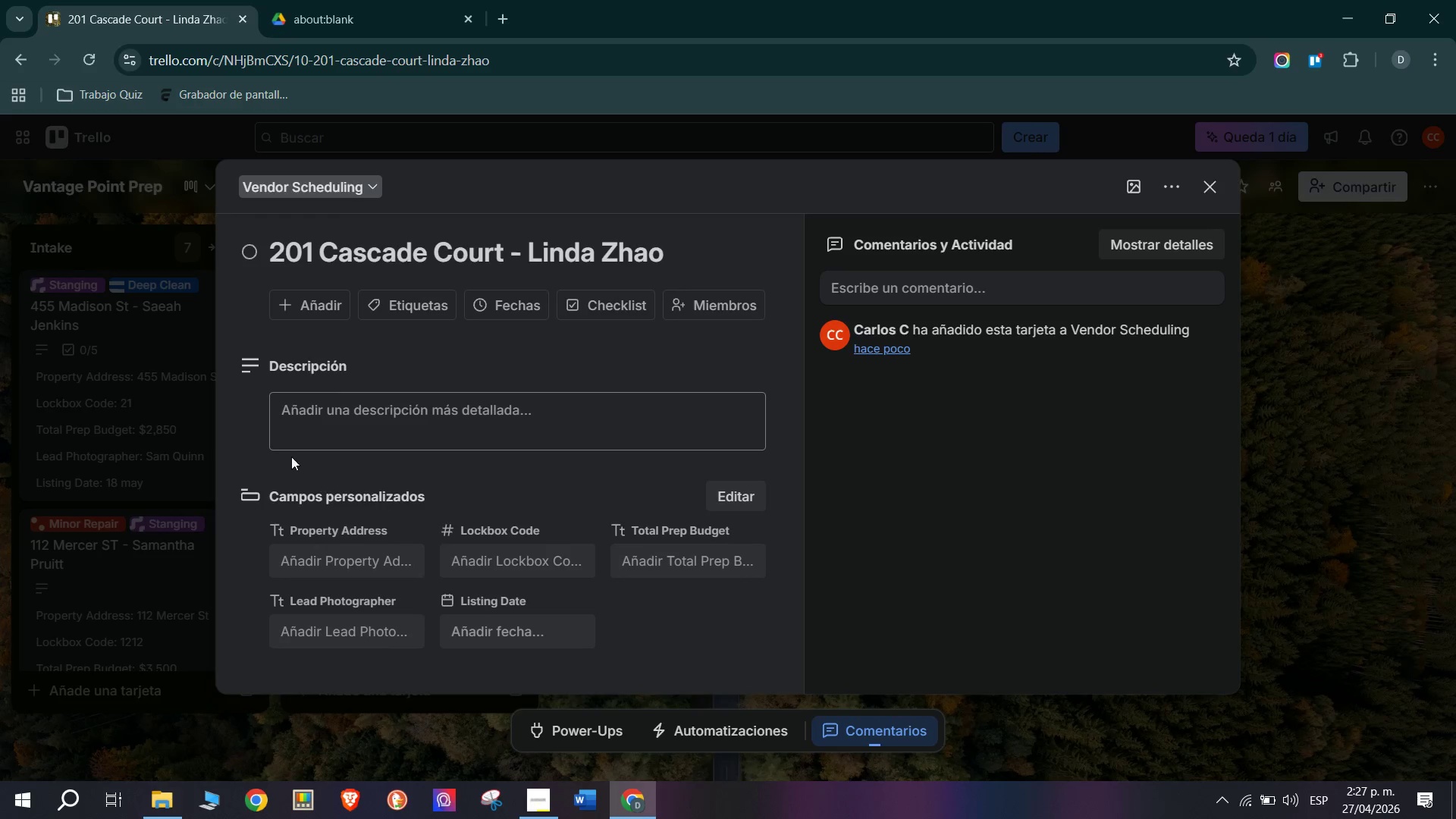 
left_click([350, 421])
 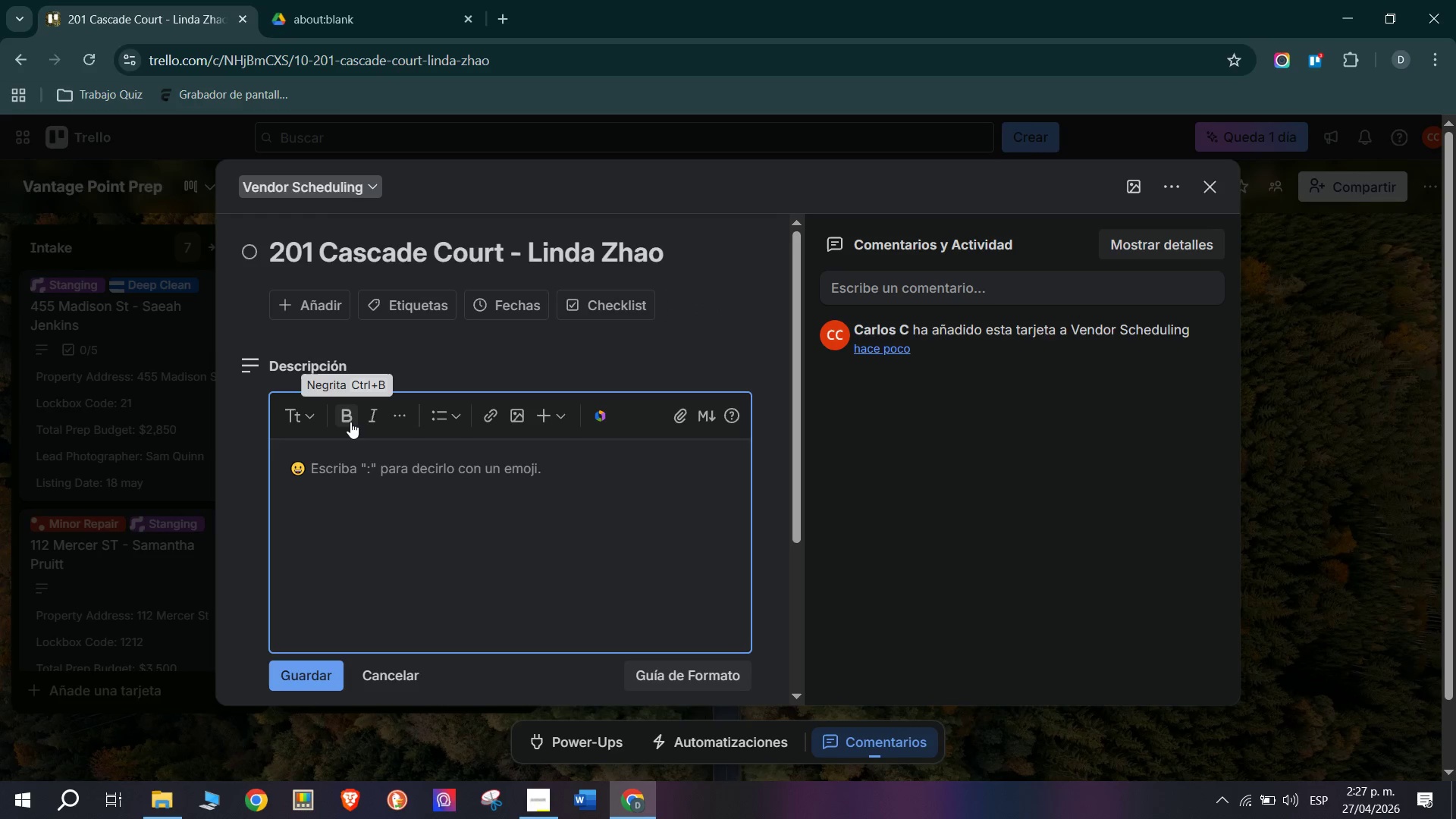 
key(CapsLock)
 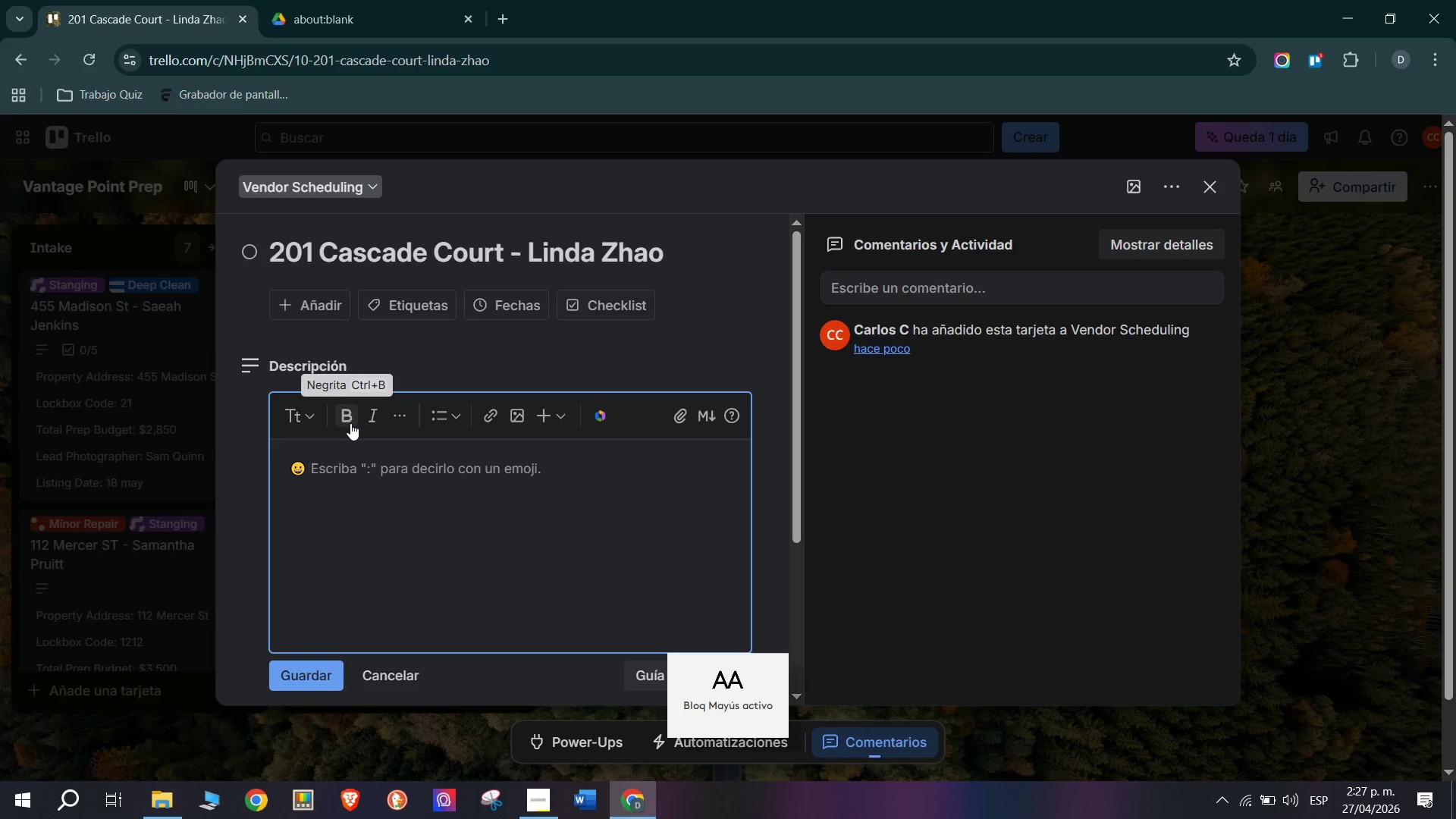 
key(A)
 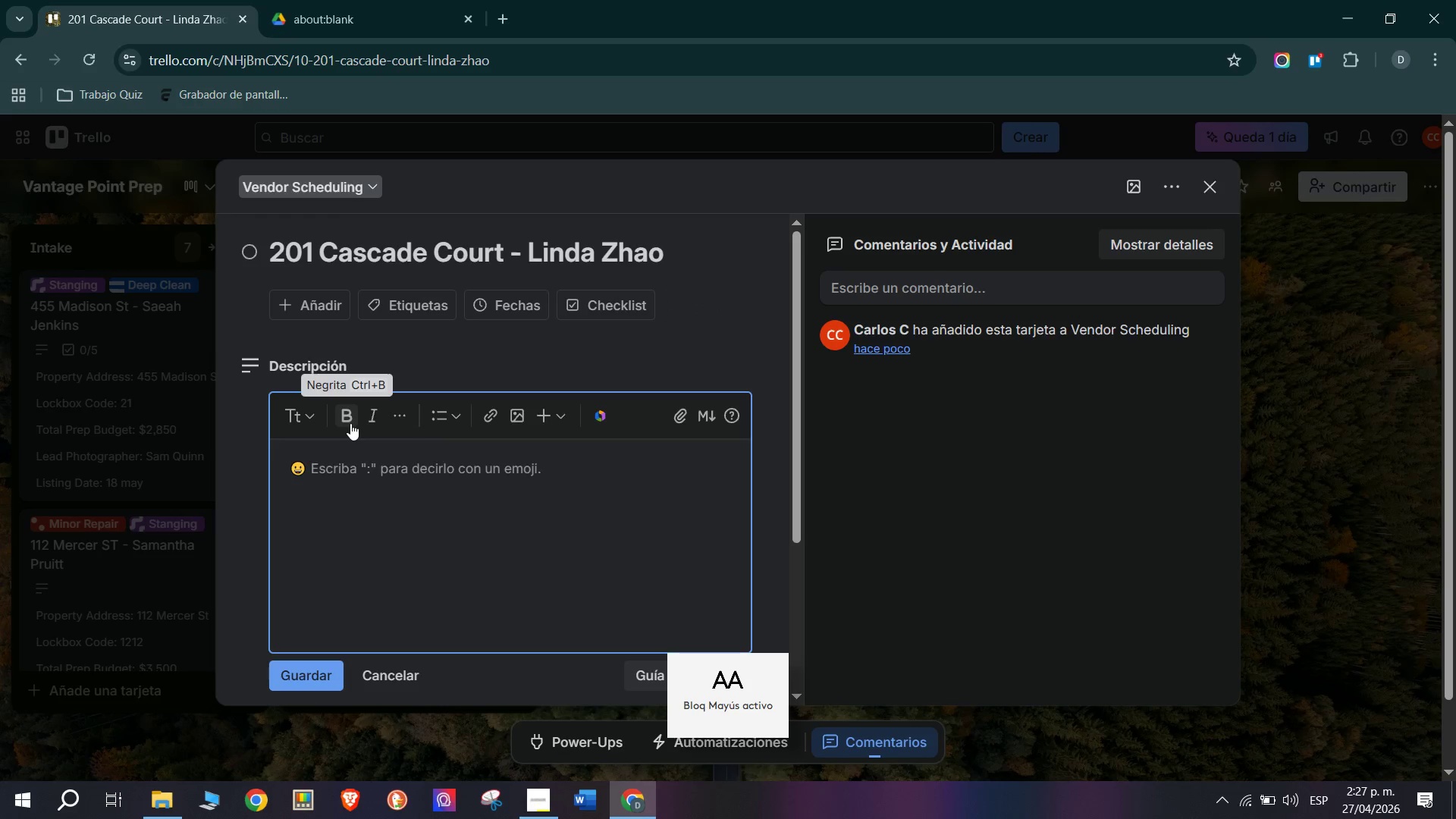 
key(CapsLock)
 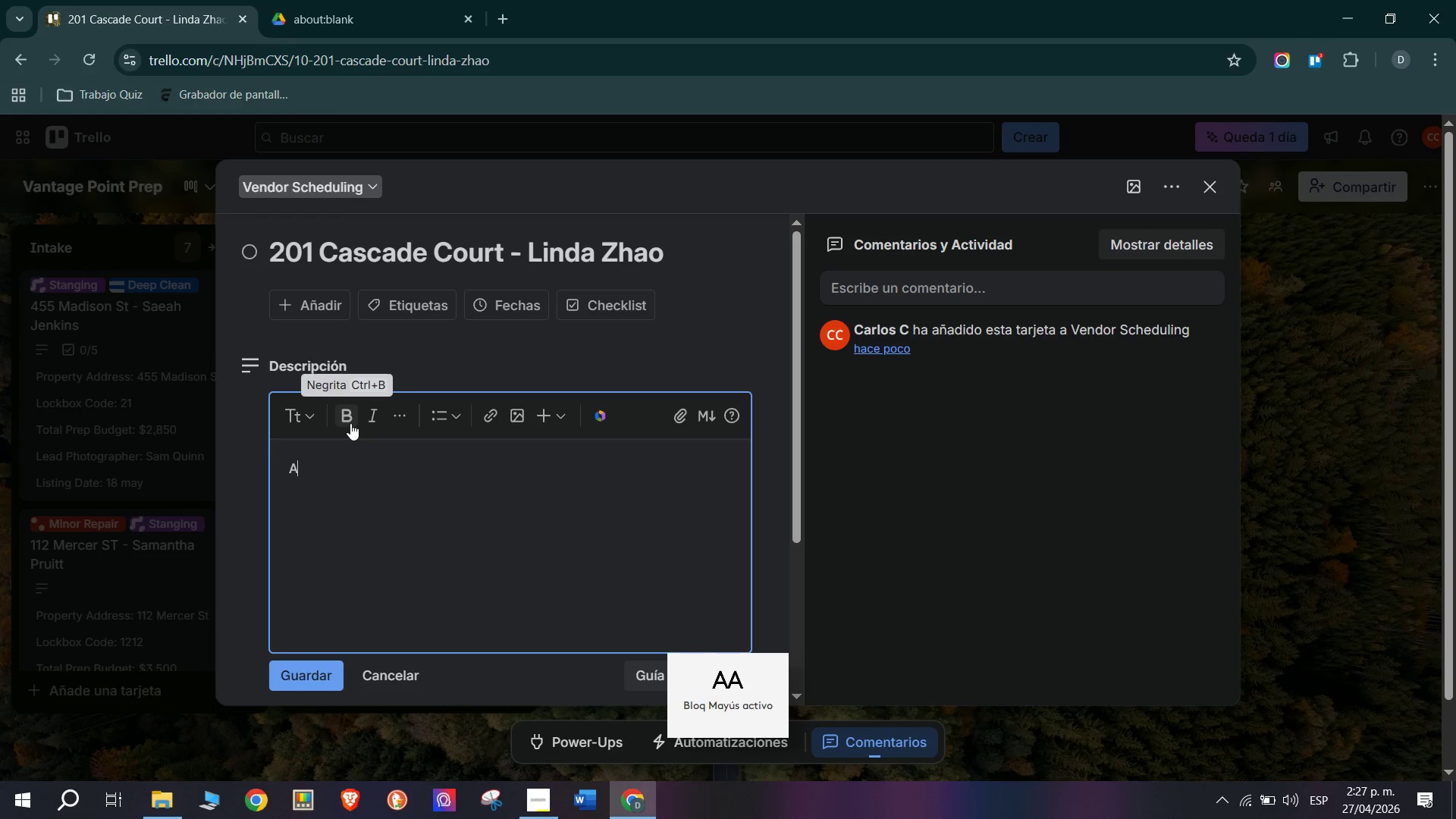 
key(S)
 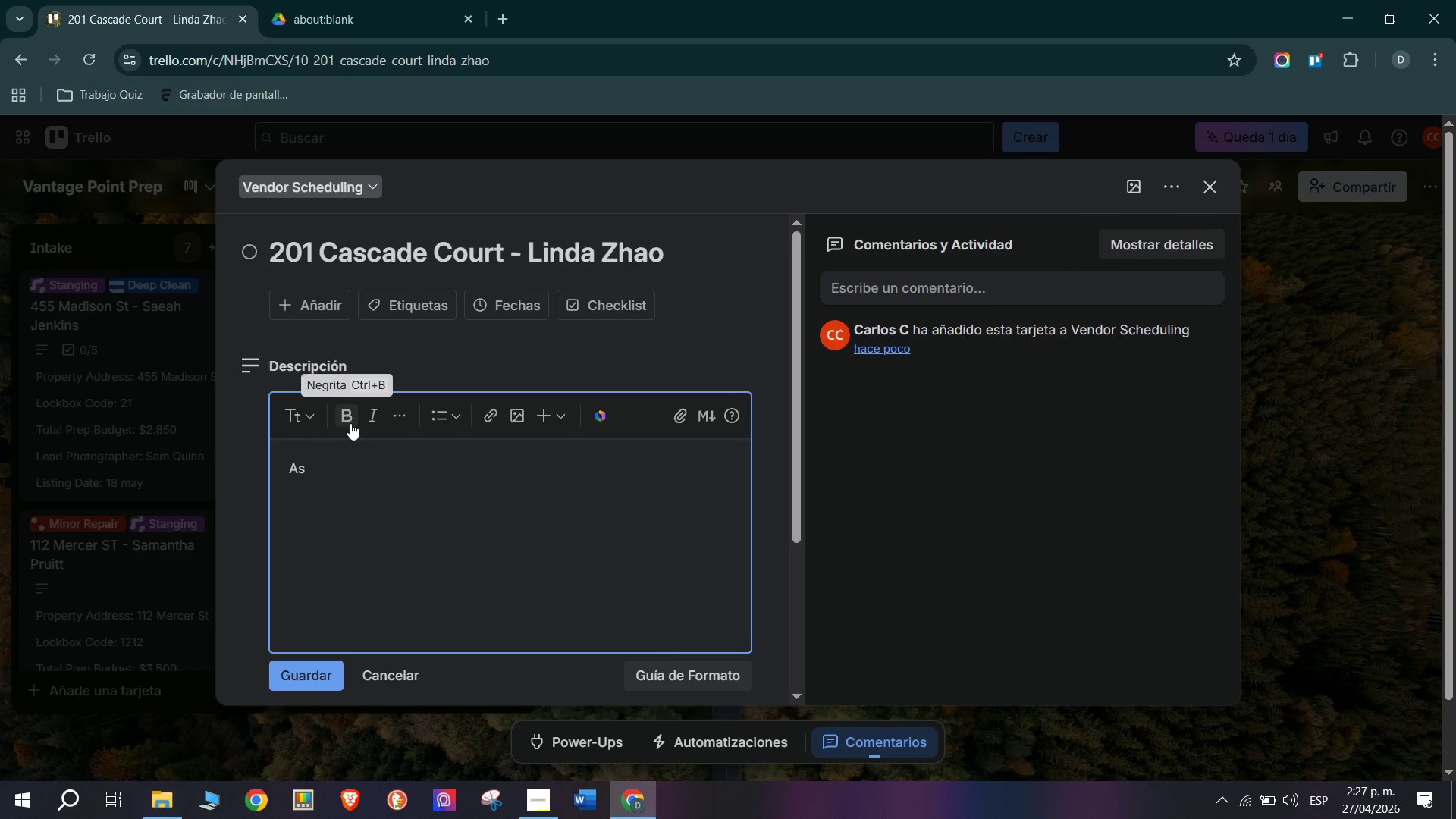 
wait(5.3)
 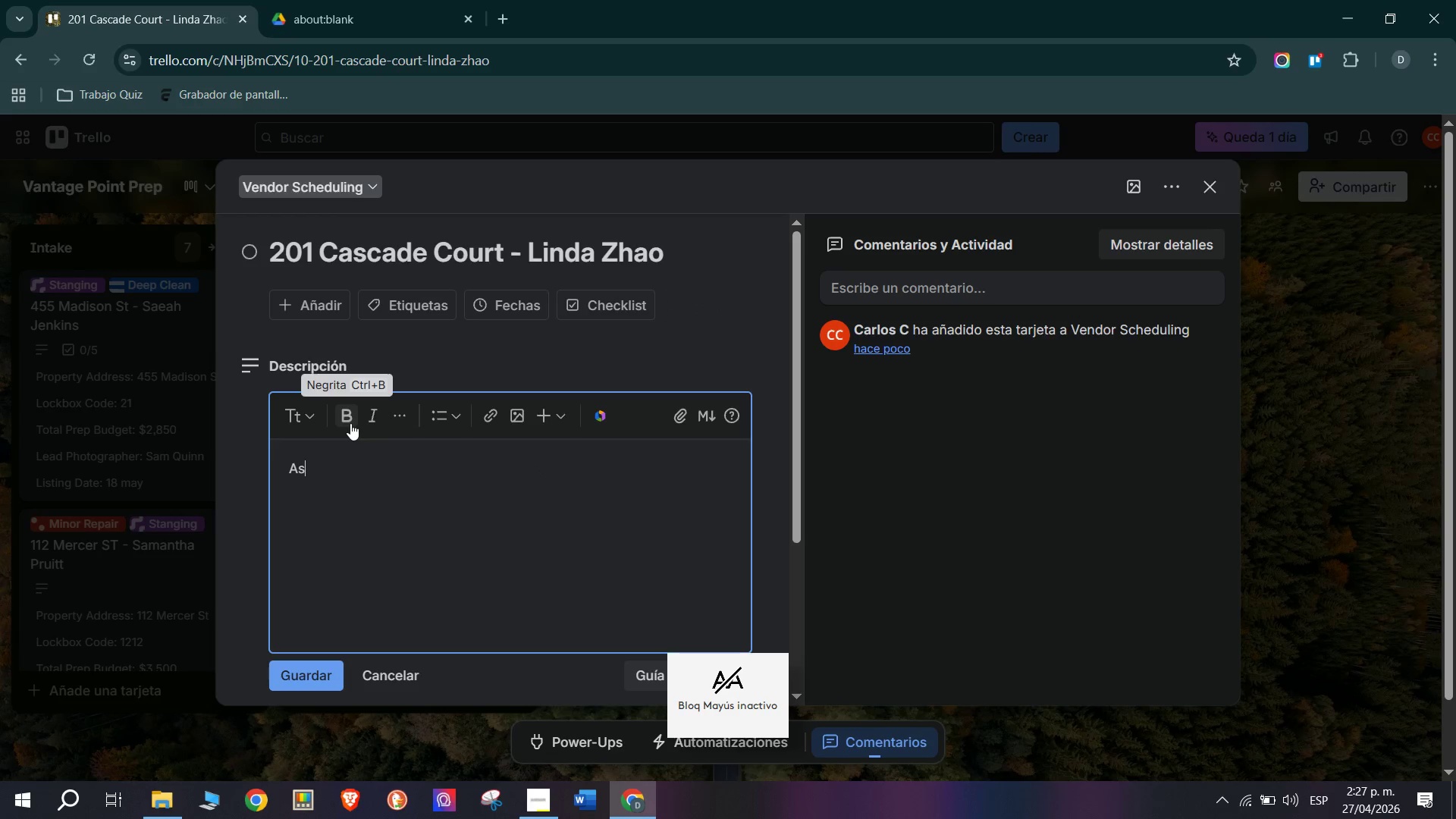 
key(Backspace)
key(Backspace)
type(Package)
 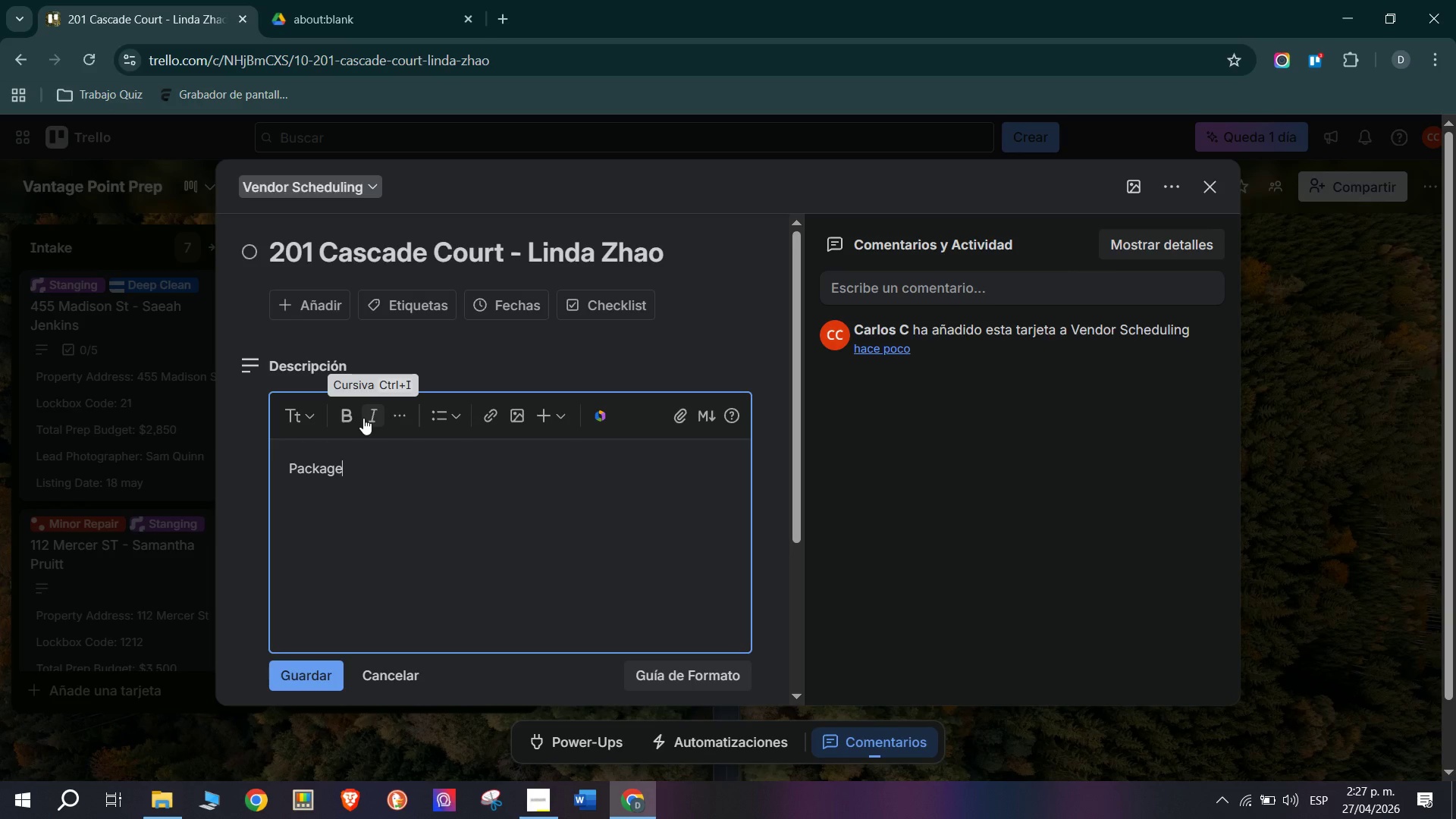 
wait(9.59)
 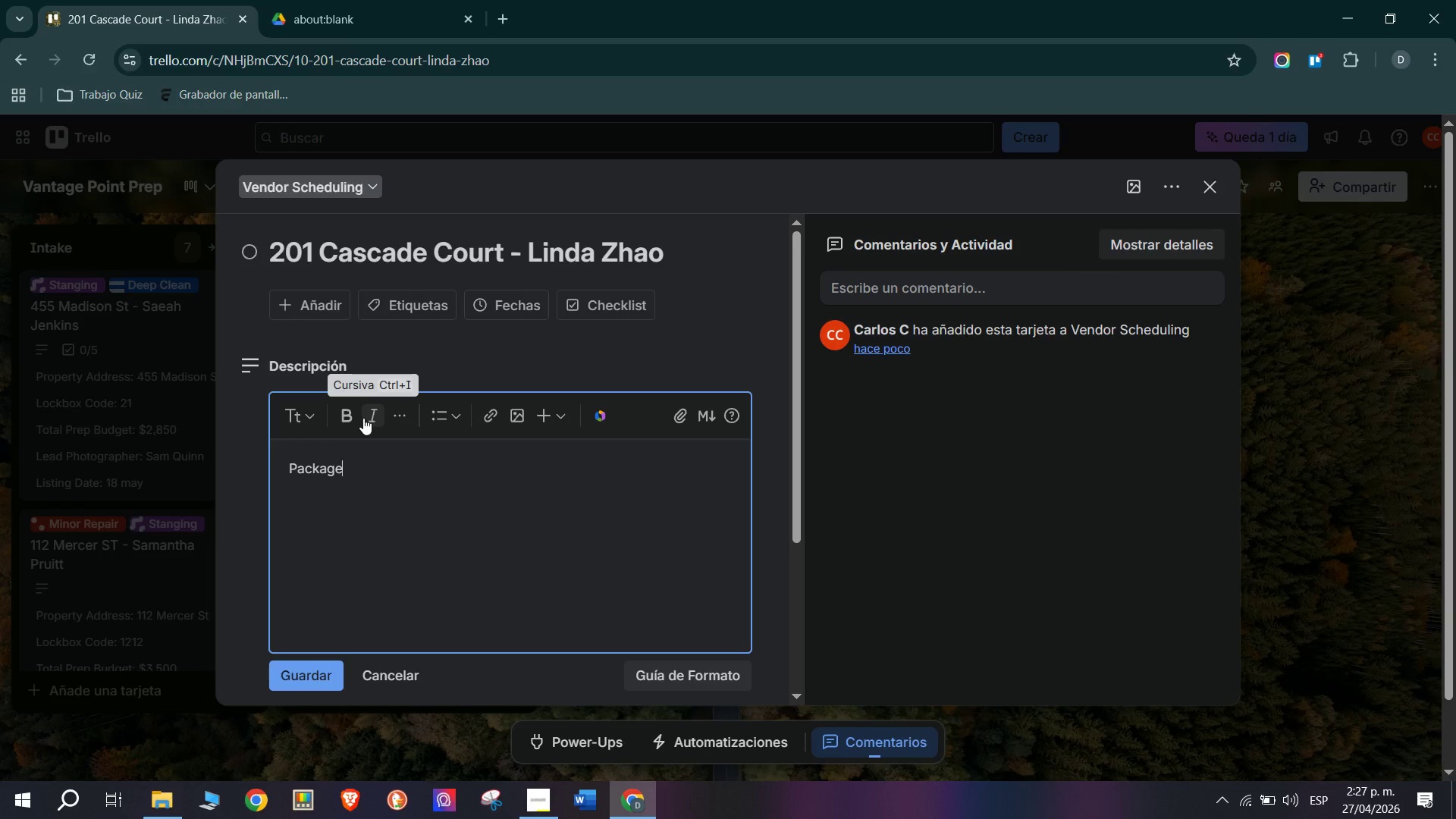 
type( )
key(Backspace)
type(> Full Staging)
 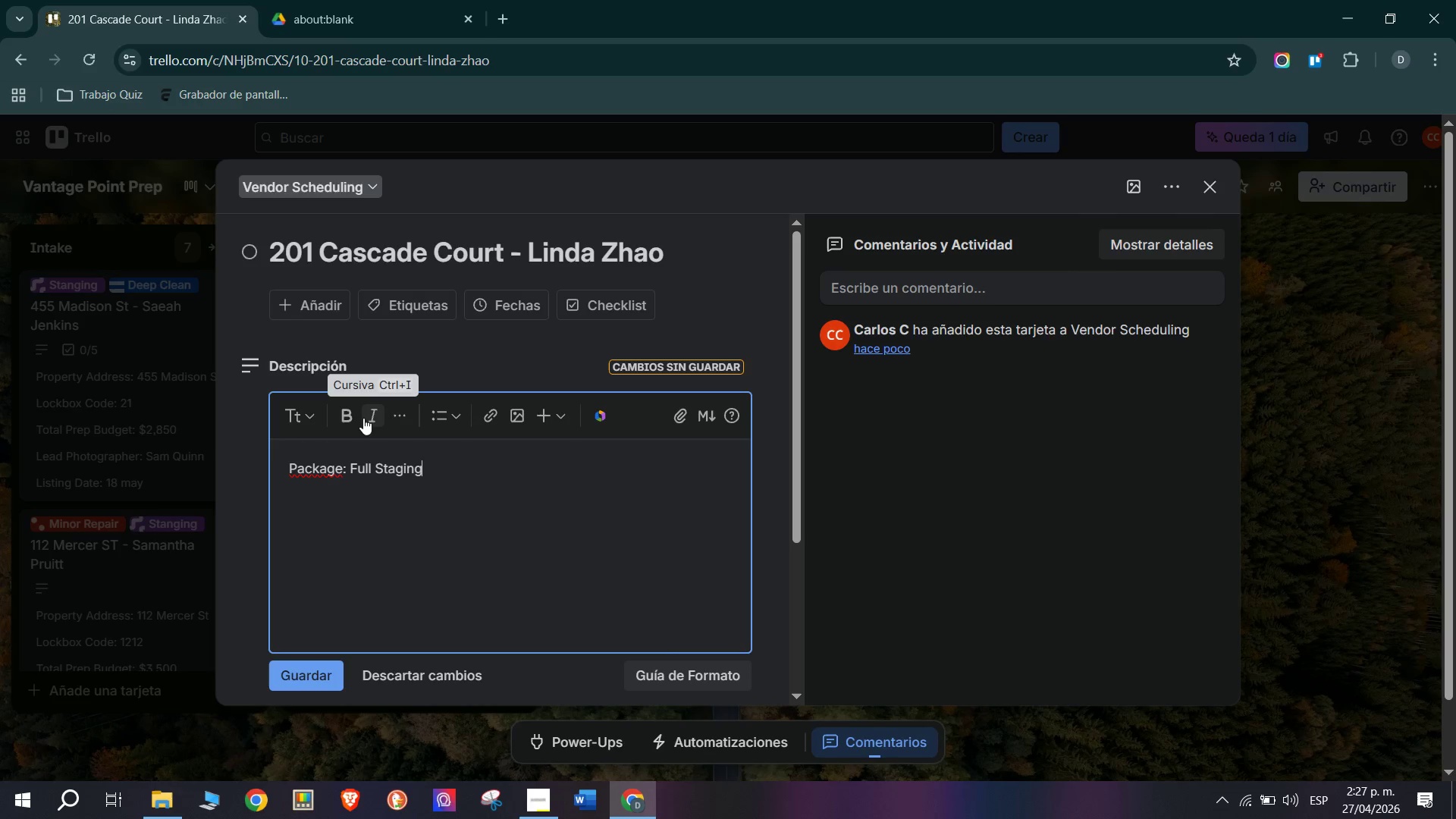 
key(Enter)
 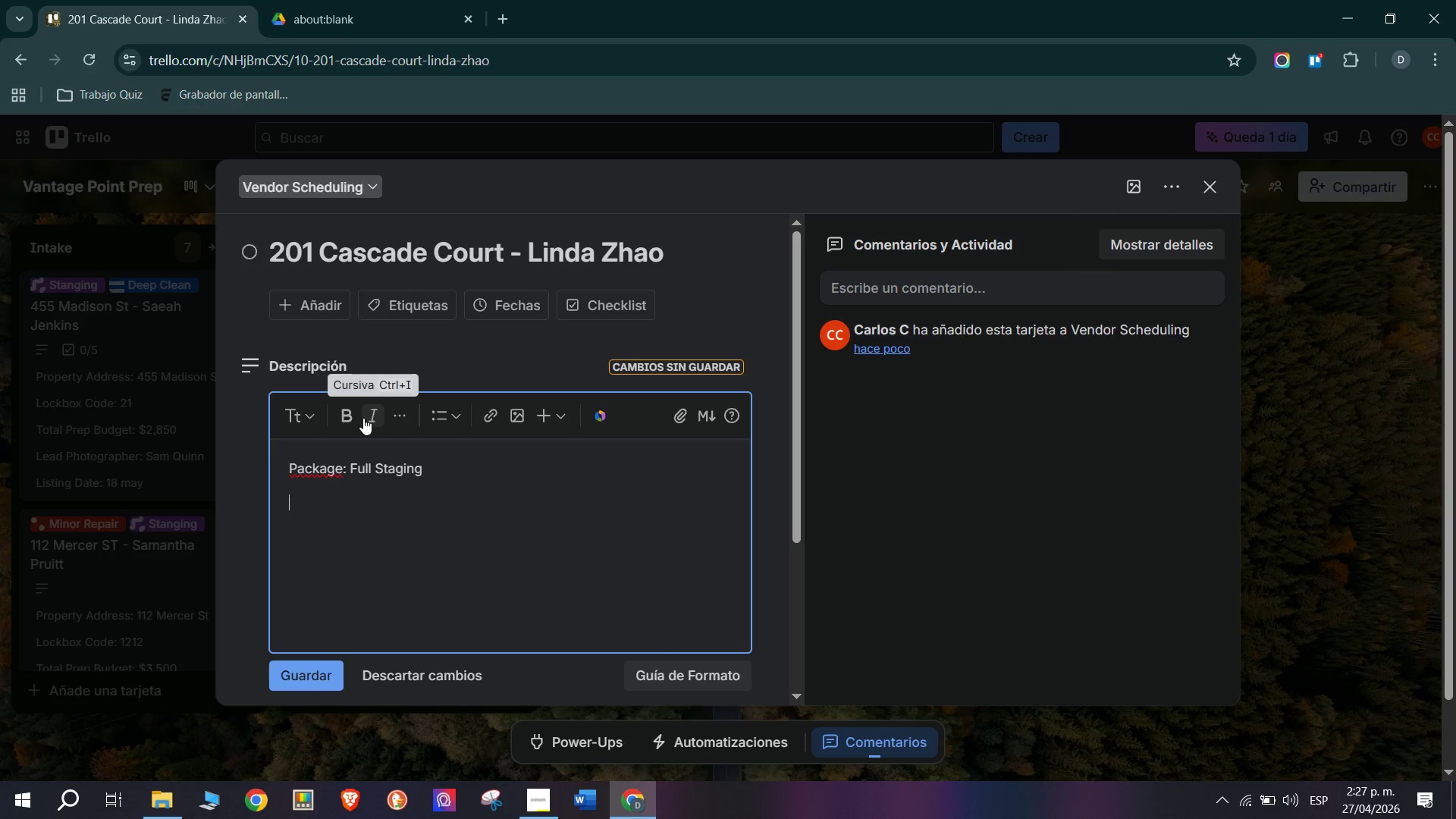 
type(Assigned Vendor> Elite Staging Co.)
 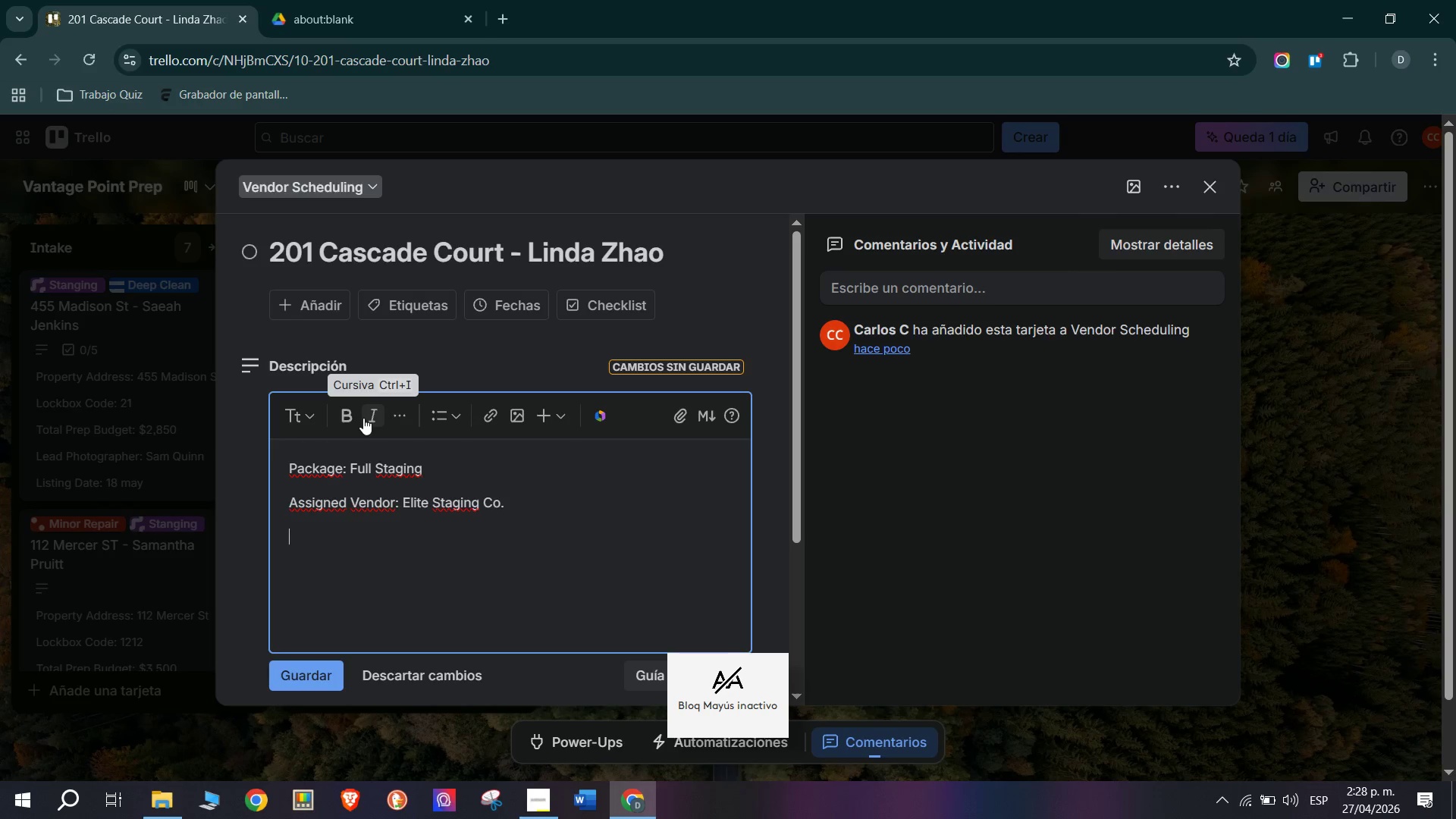 
 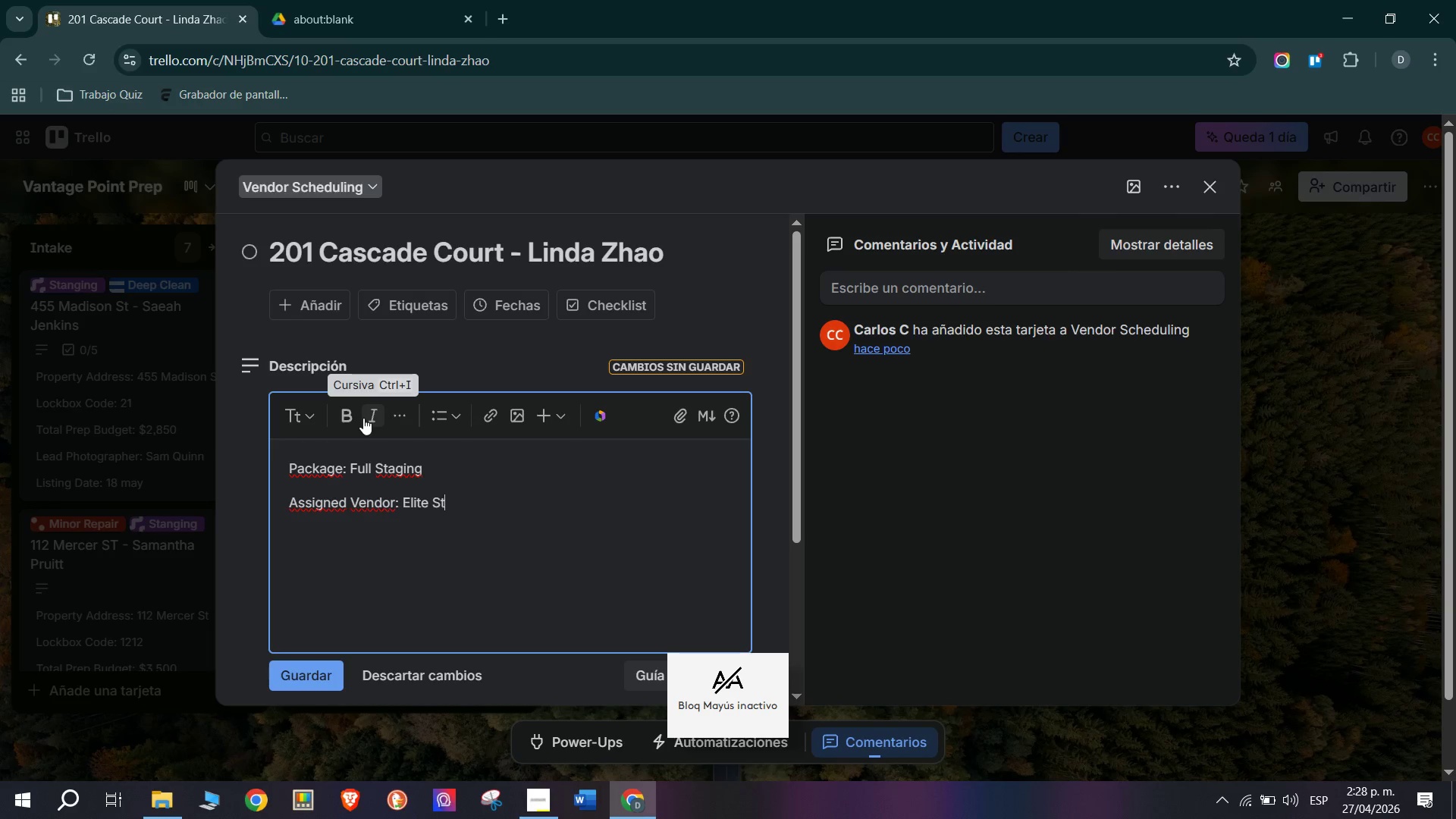 
key(Enter)
 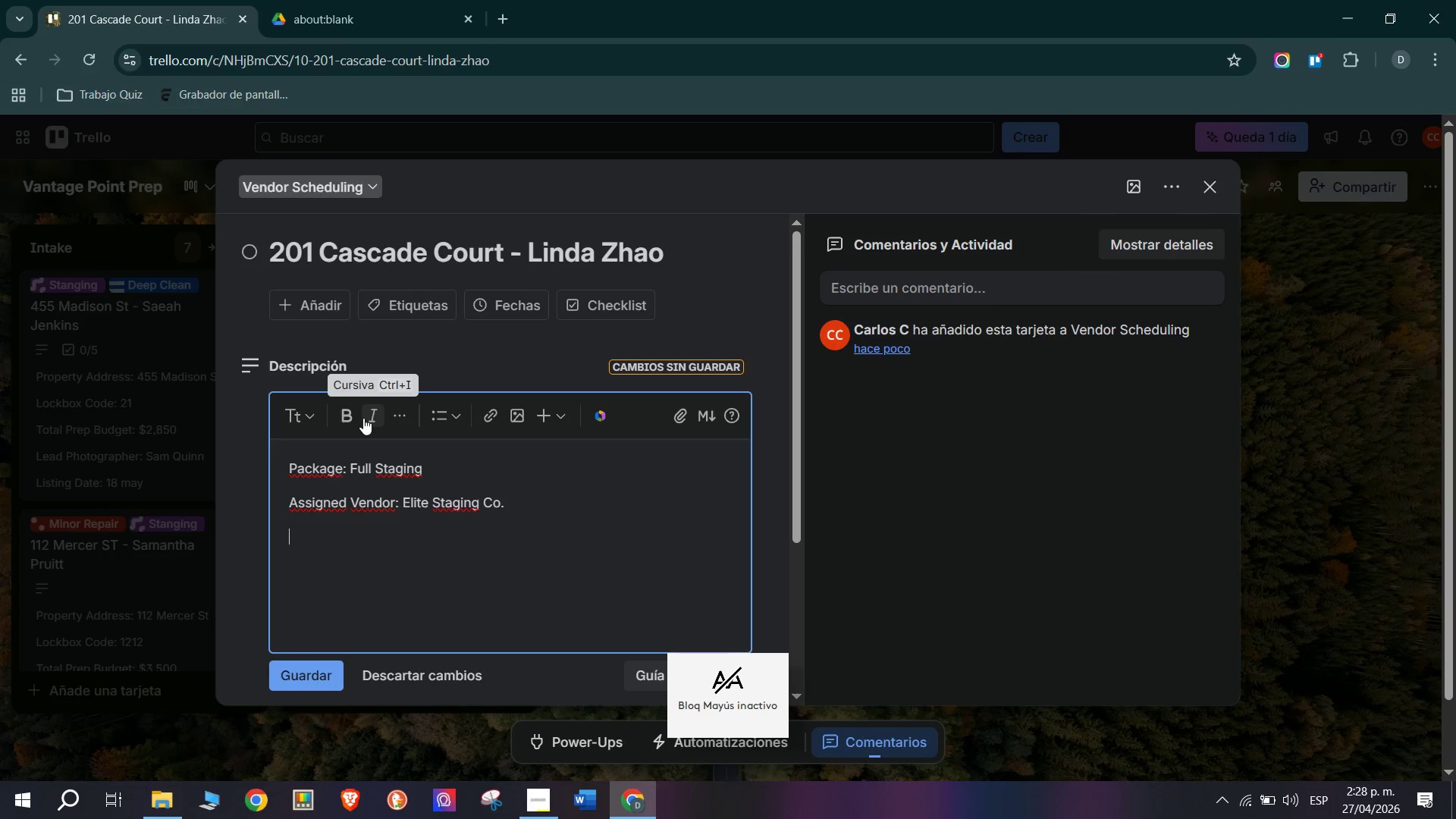 
type(Cleint )
key(Backspace)
type(> )
key(Backspace)
key(Backspace)
key(Backspace)
key(Backspace)
key(Backspace)
key(Backspace)
type(ient> Linda Za)
key(Backspace)
type(hao)
 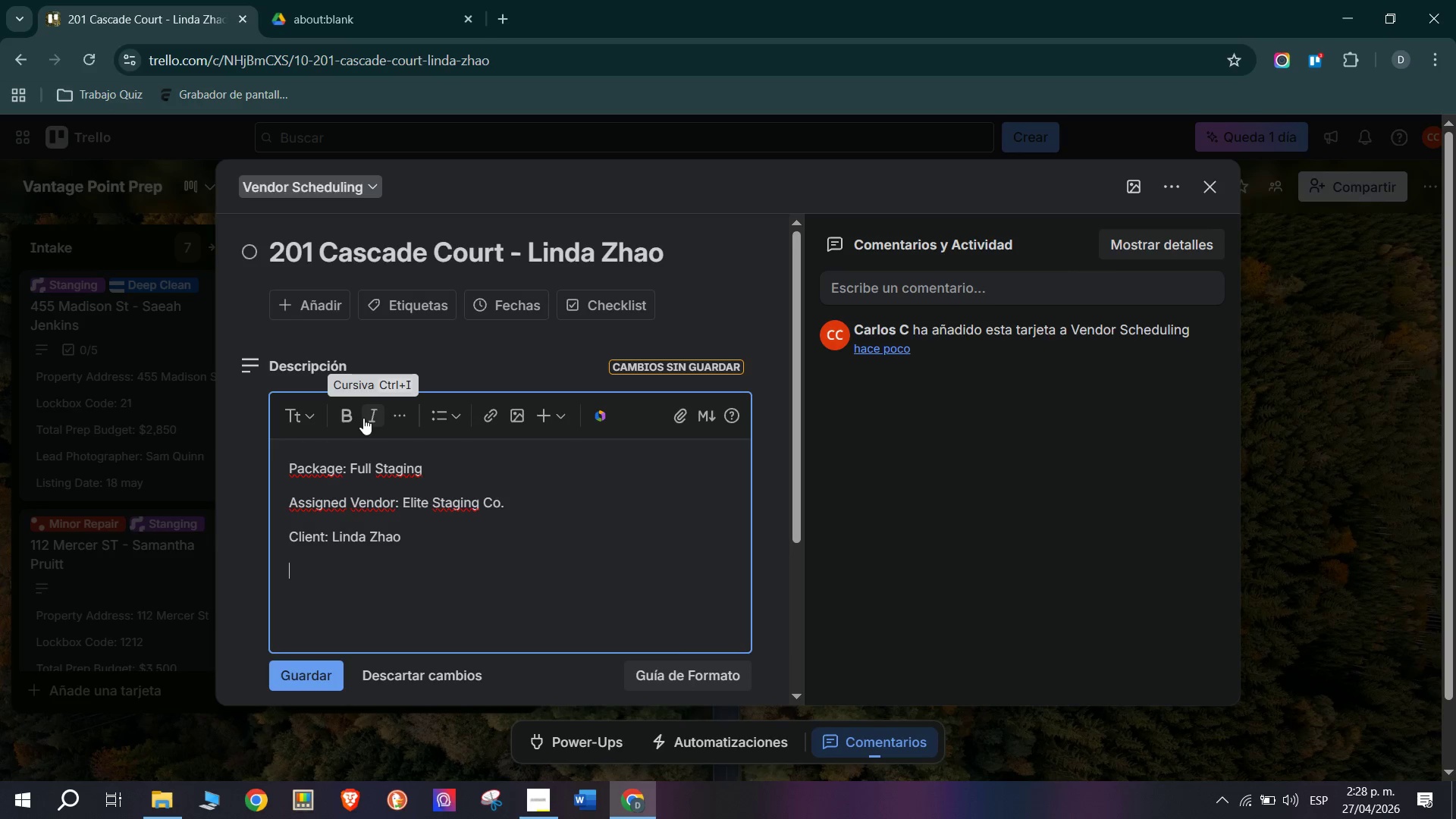 
 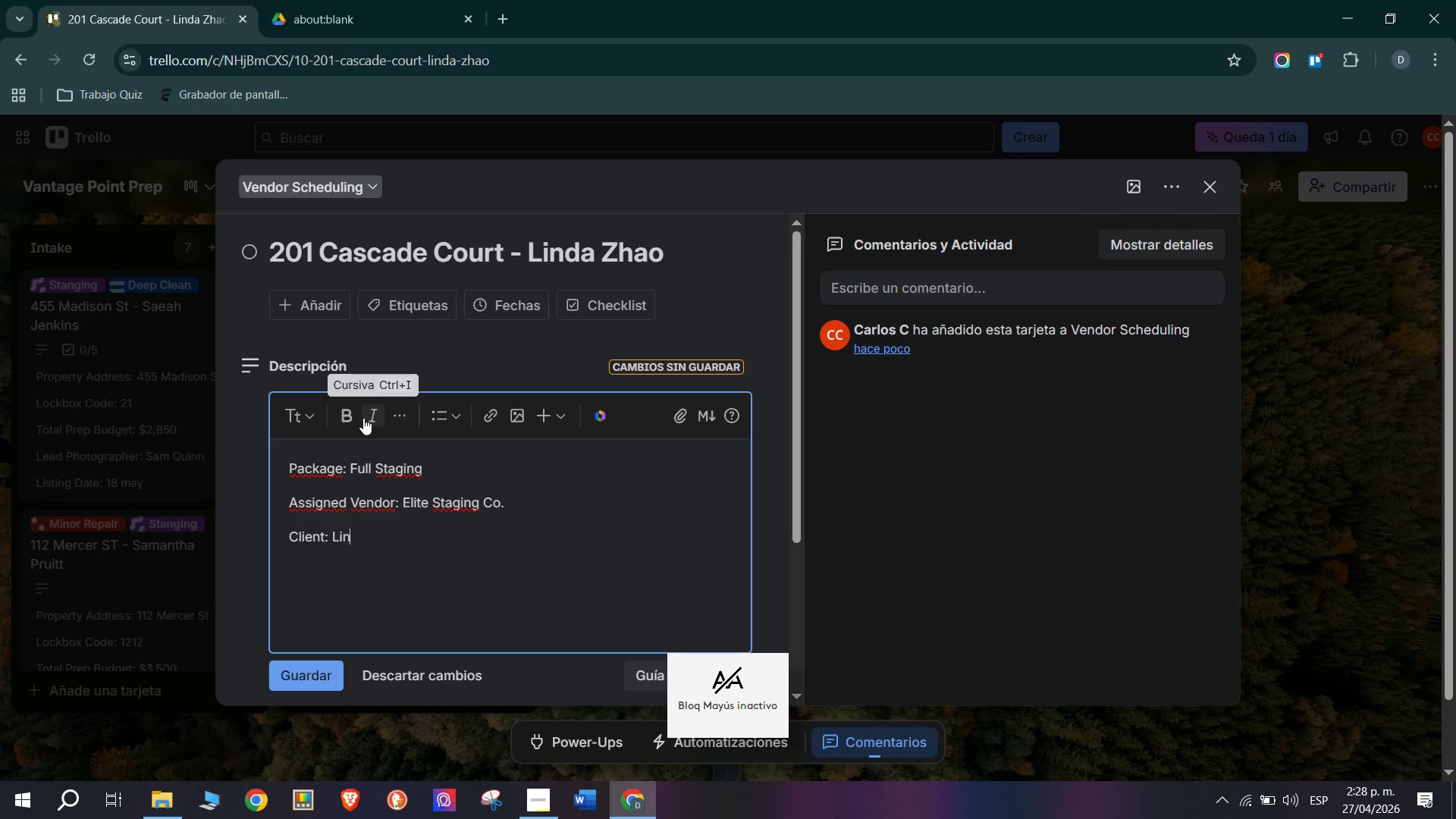 
key(Enter)
 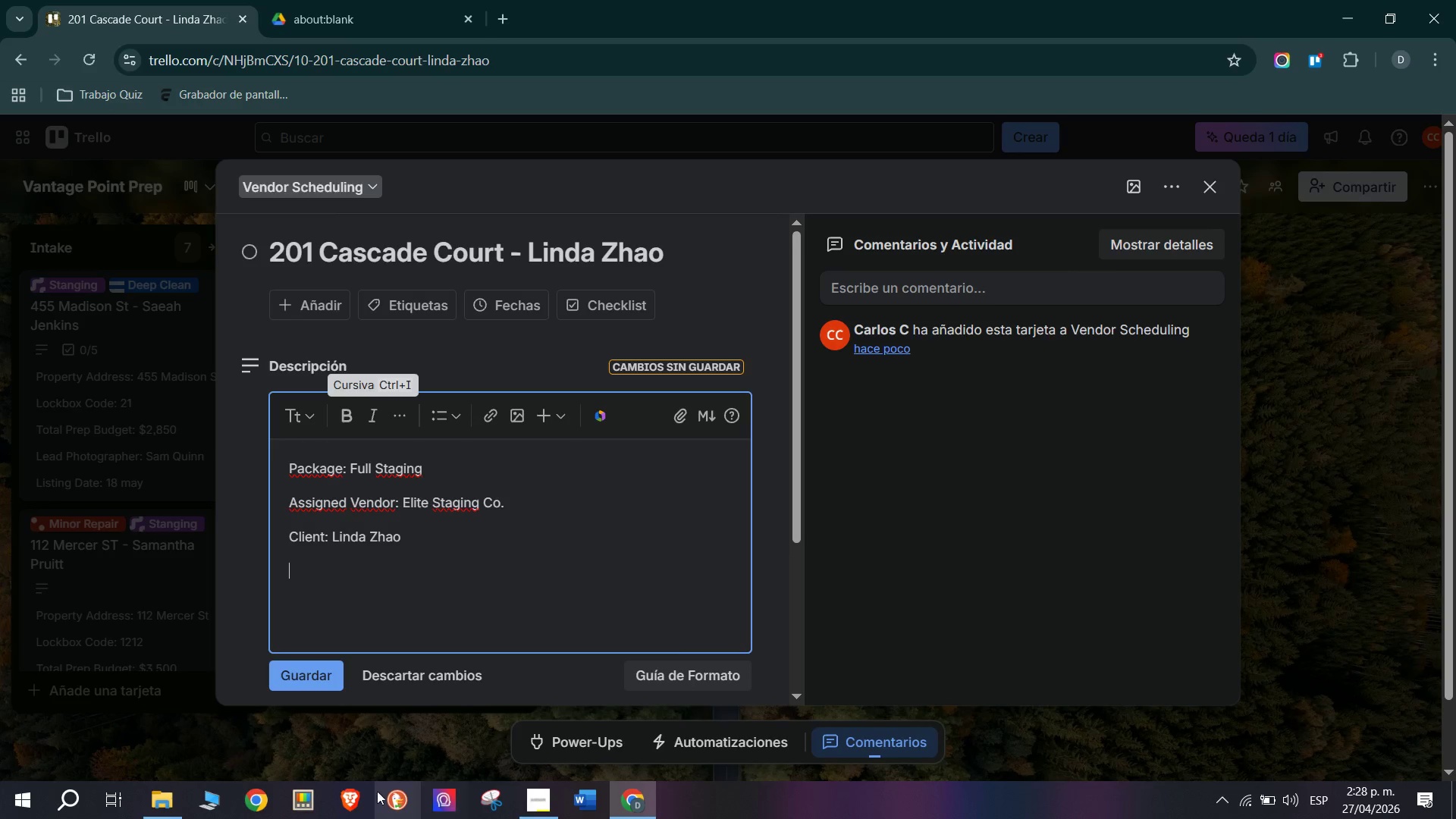 
left_click([318, 665])
 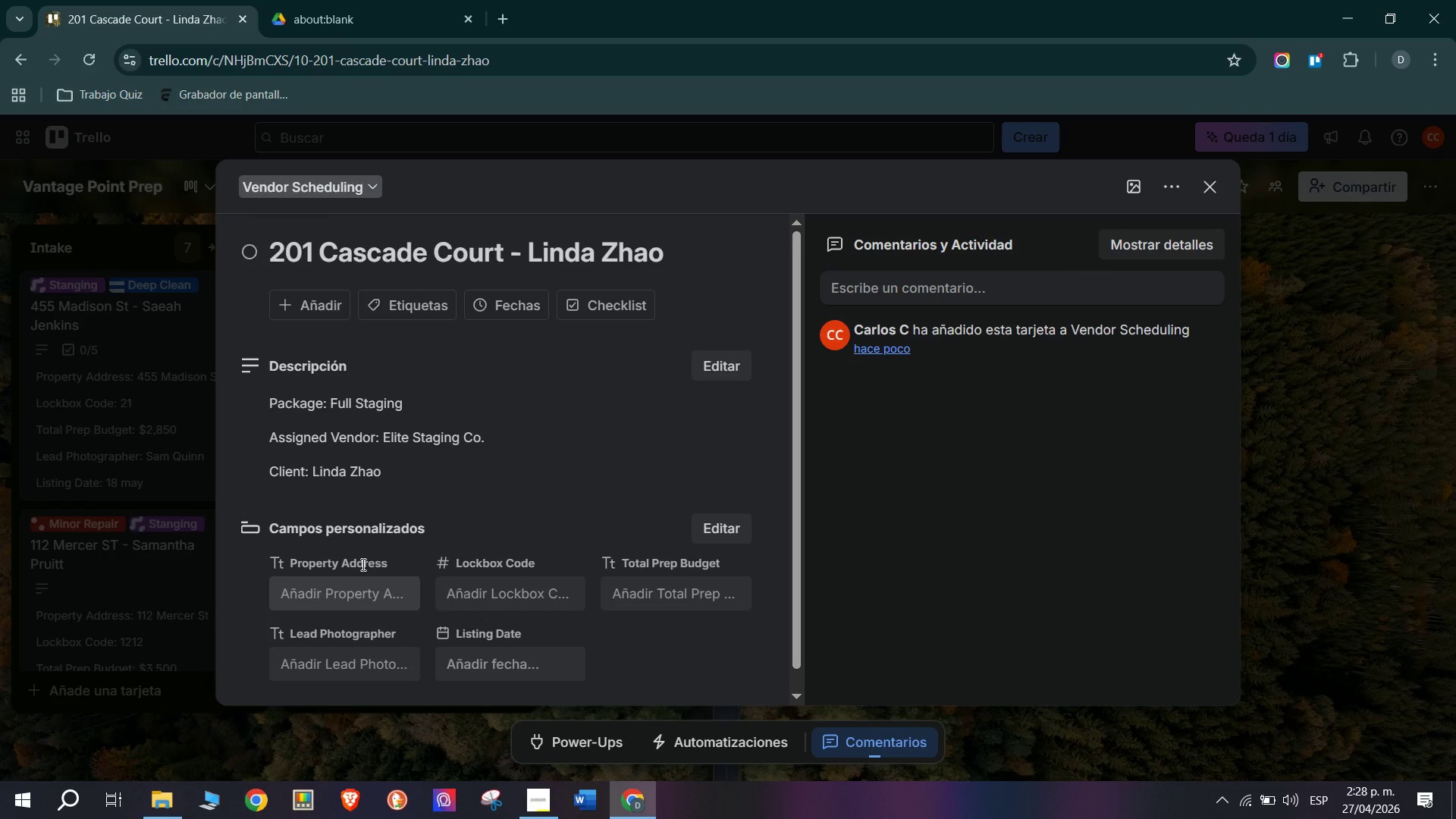 
left_click([397, 469])
 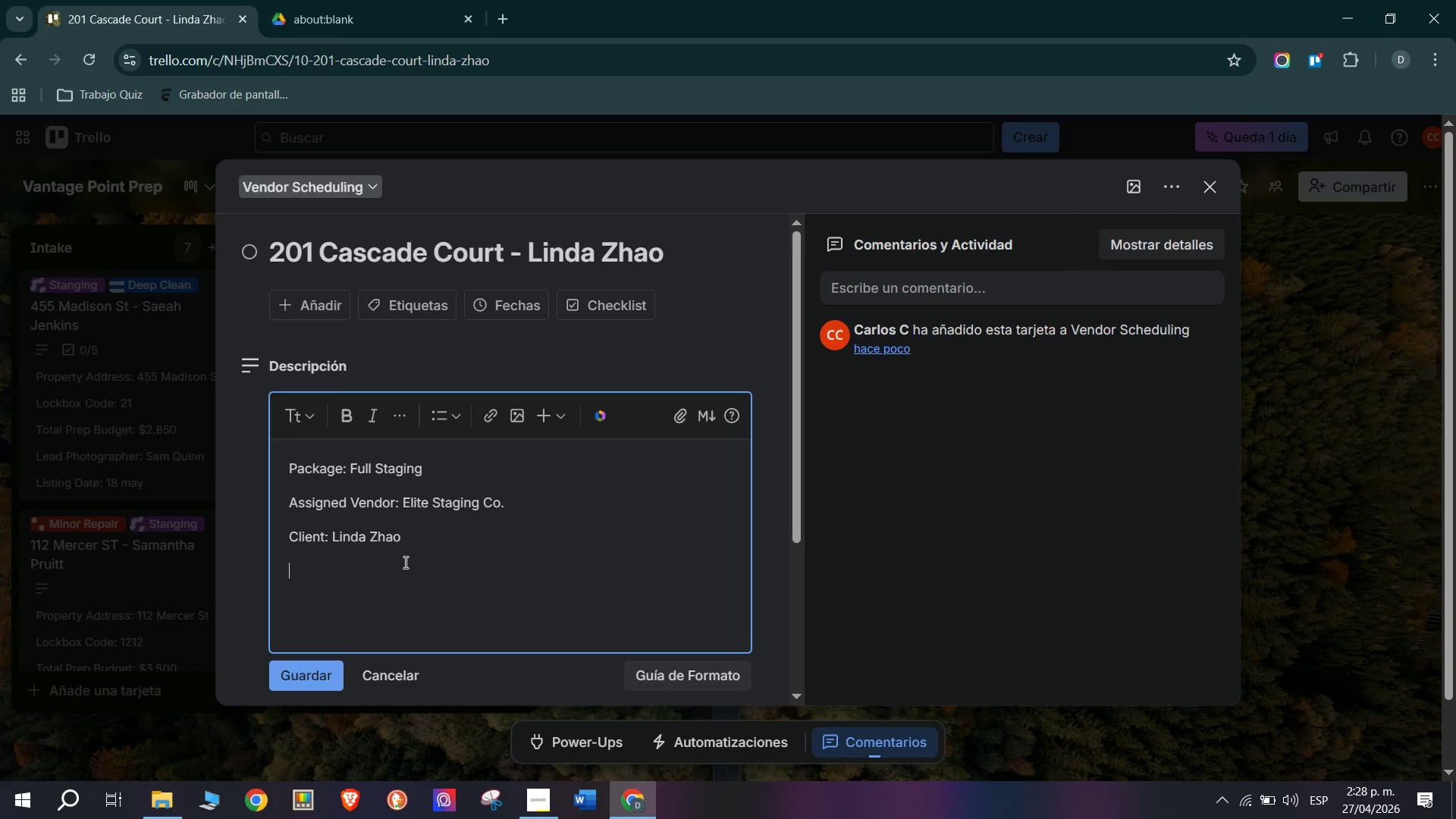 
key(Enter)
 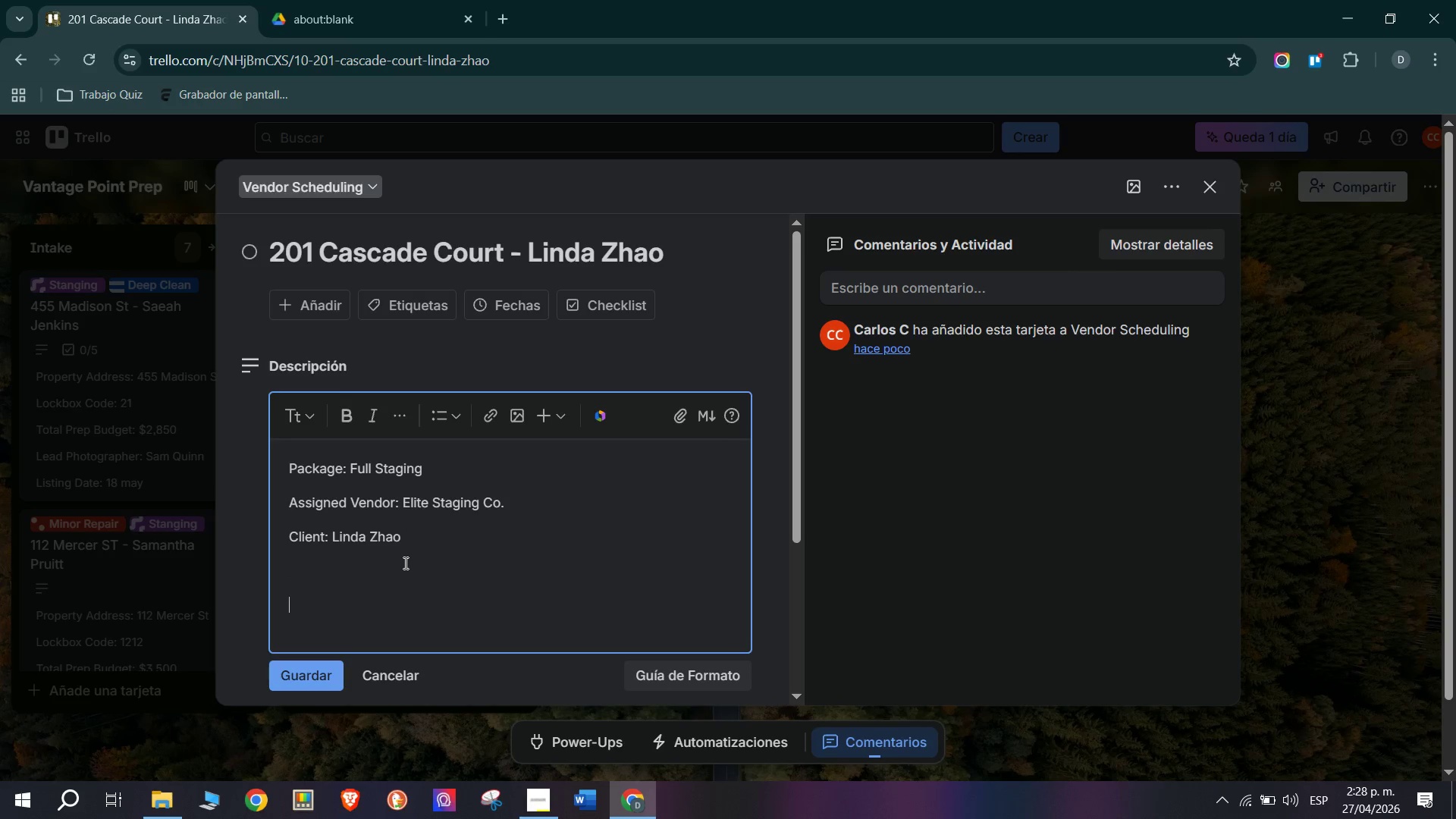 
type(Elite Staging Co. c)
key(Backspace)
type(Confirmed. Deep clean team pre-stages before furniture delivery on day 3,)
key(Backspace)
type(.)
 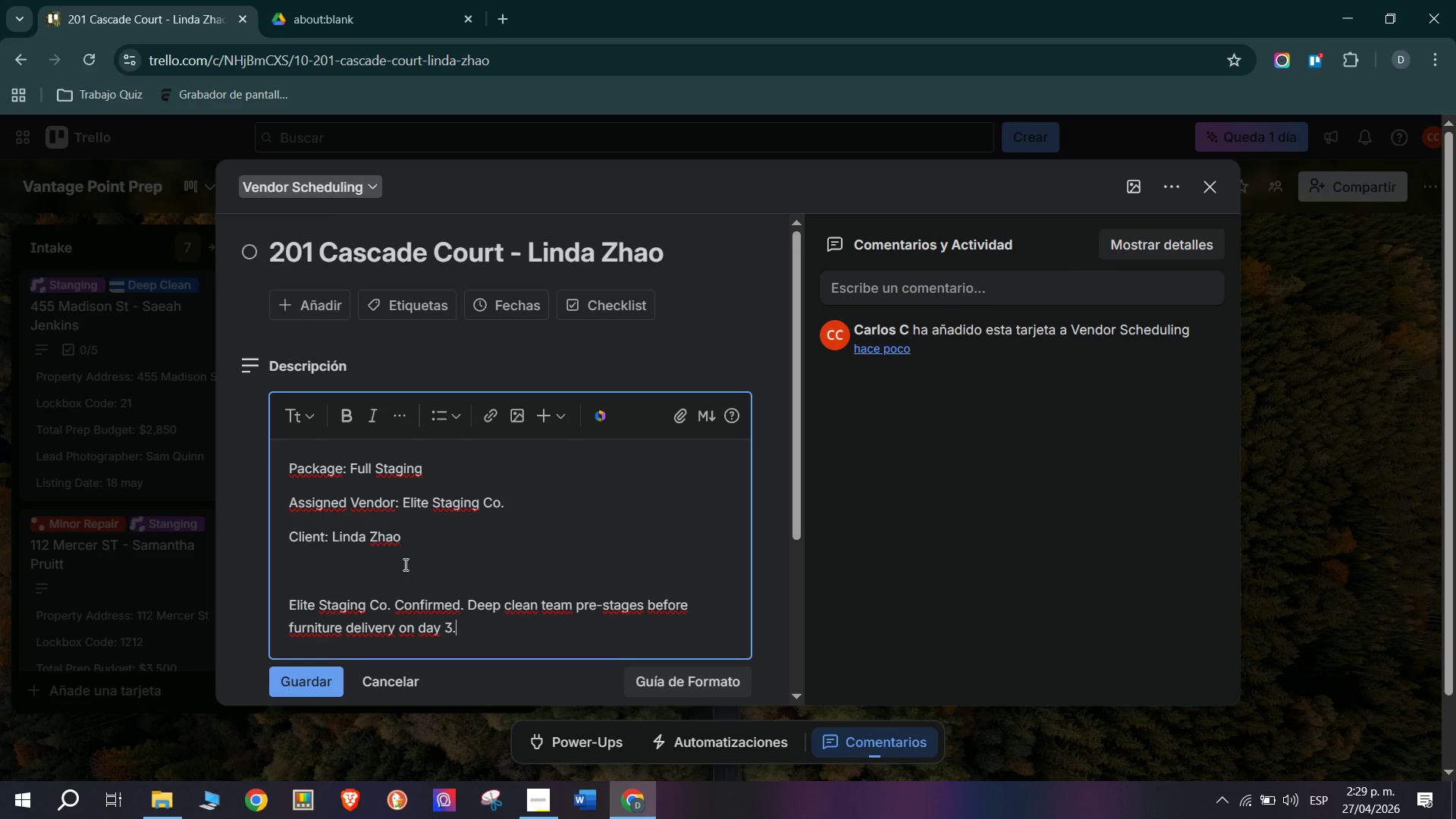 
key(Enter)
 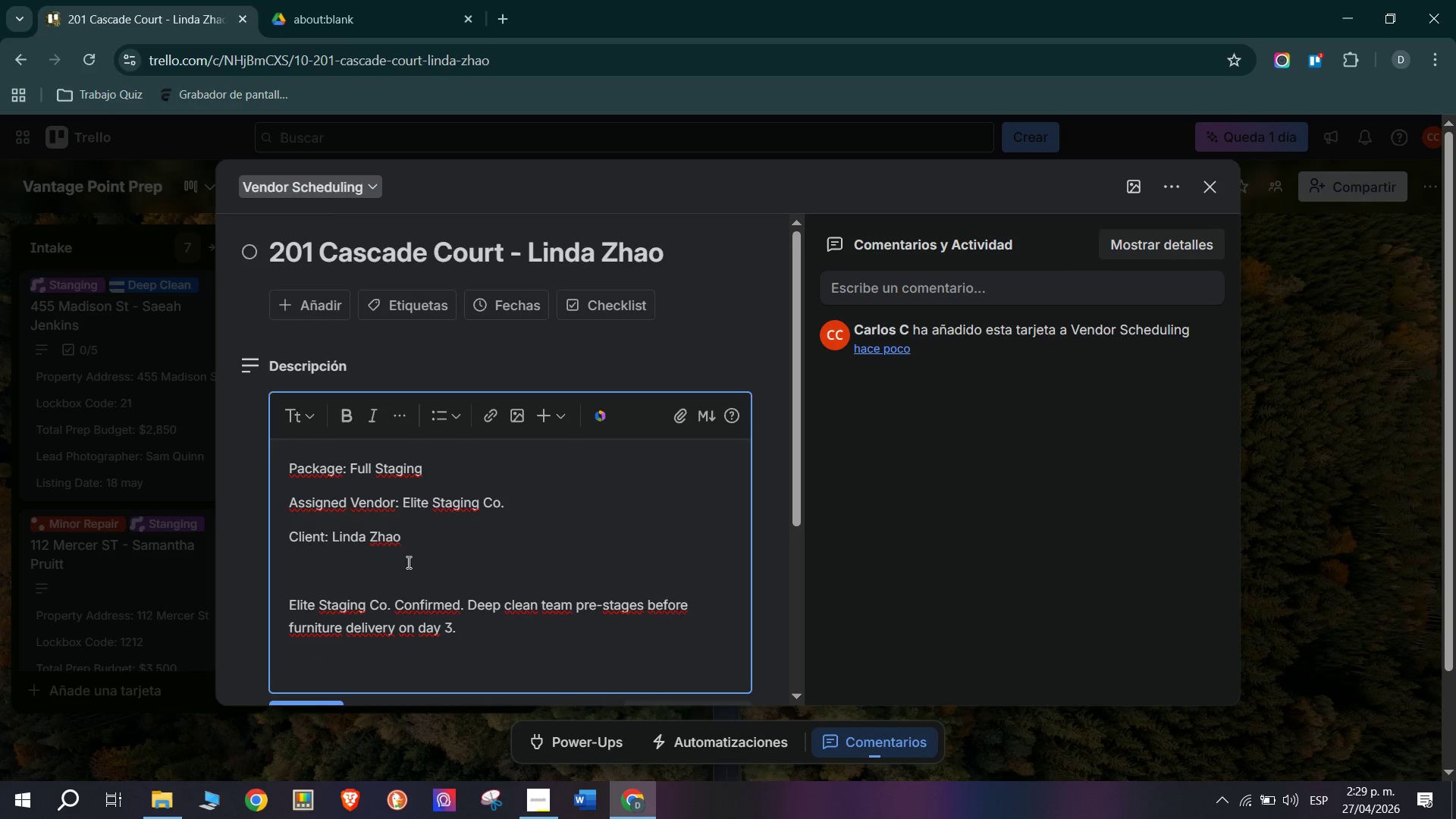 
scroll: coordinate [297, 580], scroll_direction: down, amount: 2.0
 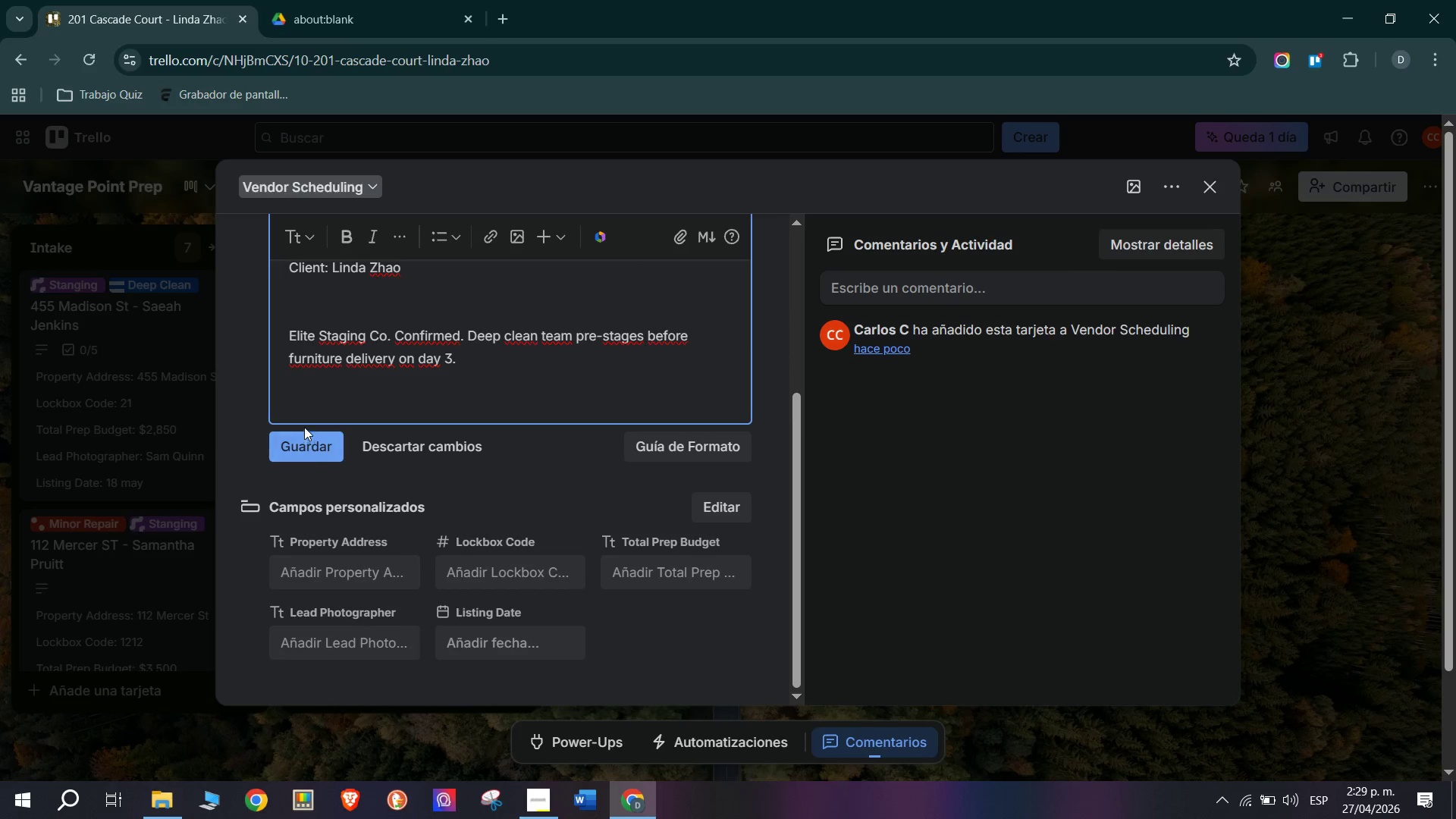 
left_click([307, 462])
 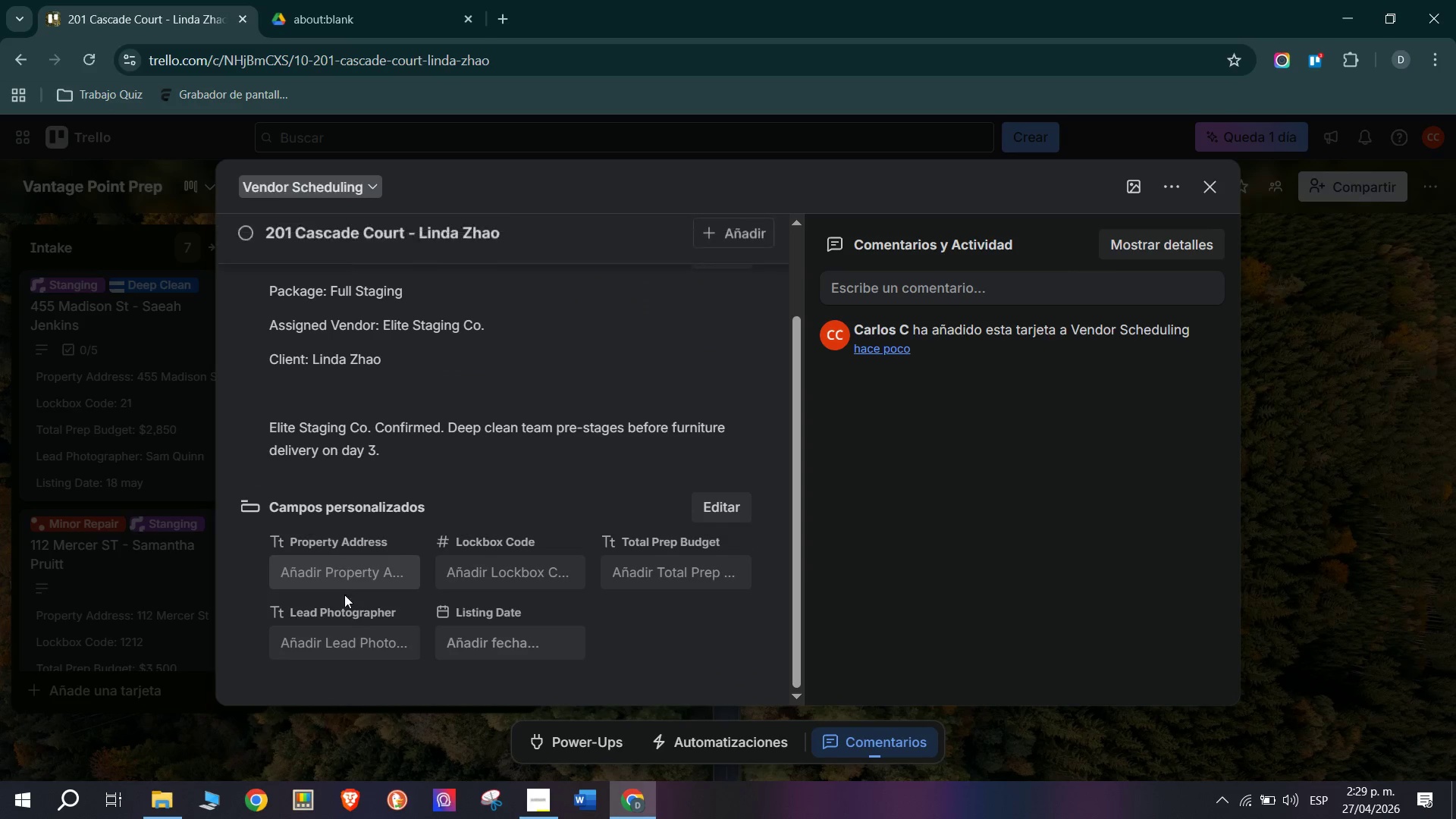 
left_click([353, 572])
 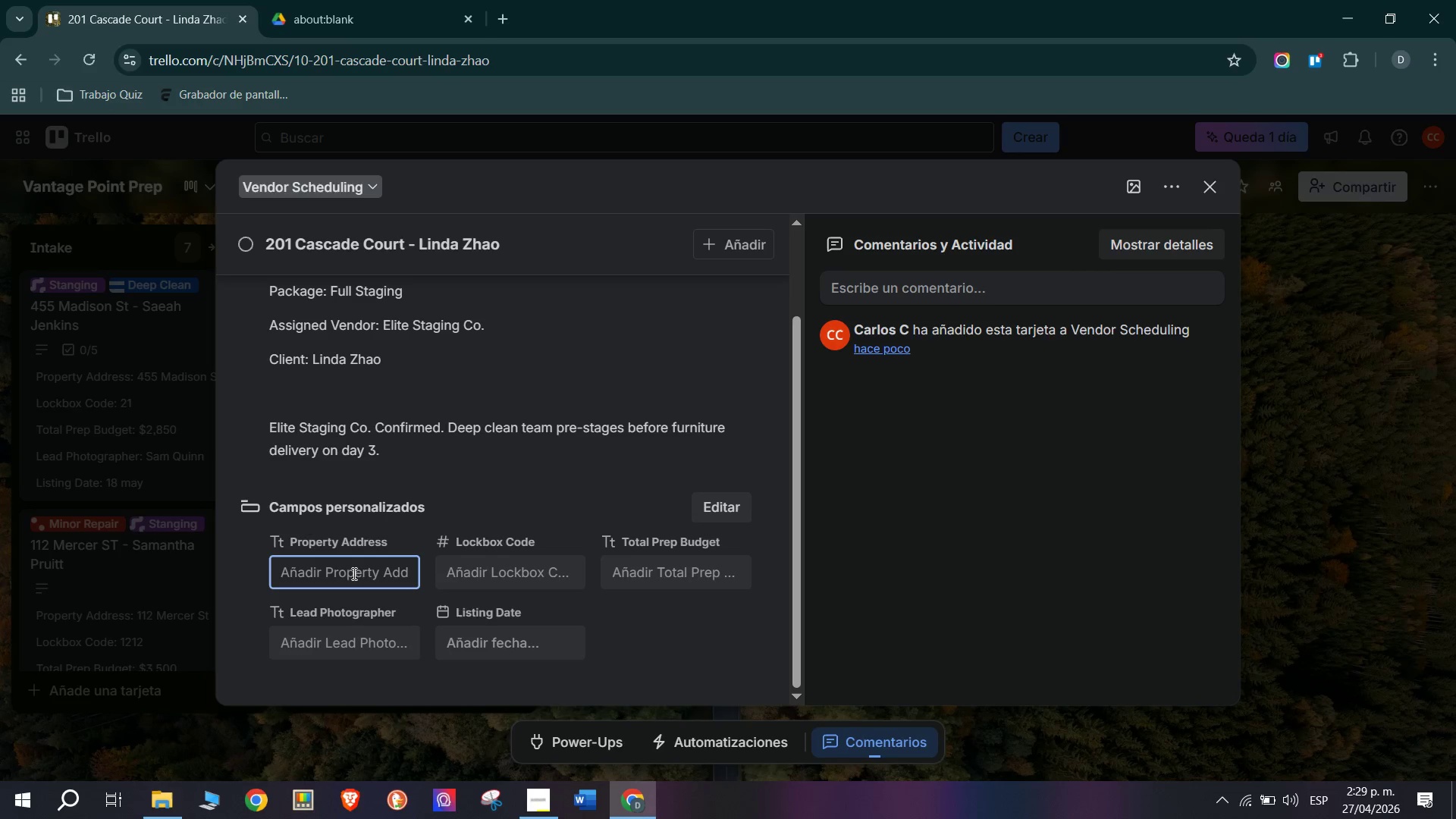 
type(201 Cascade Court)
key(Tab)
type(3345)
key(Tab)
type(^]$)
key(Backspace)
key(Backspace)
type(])
key(Backspace)
key(Backspace)
key(Backspace)
type($)
 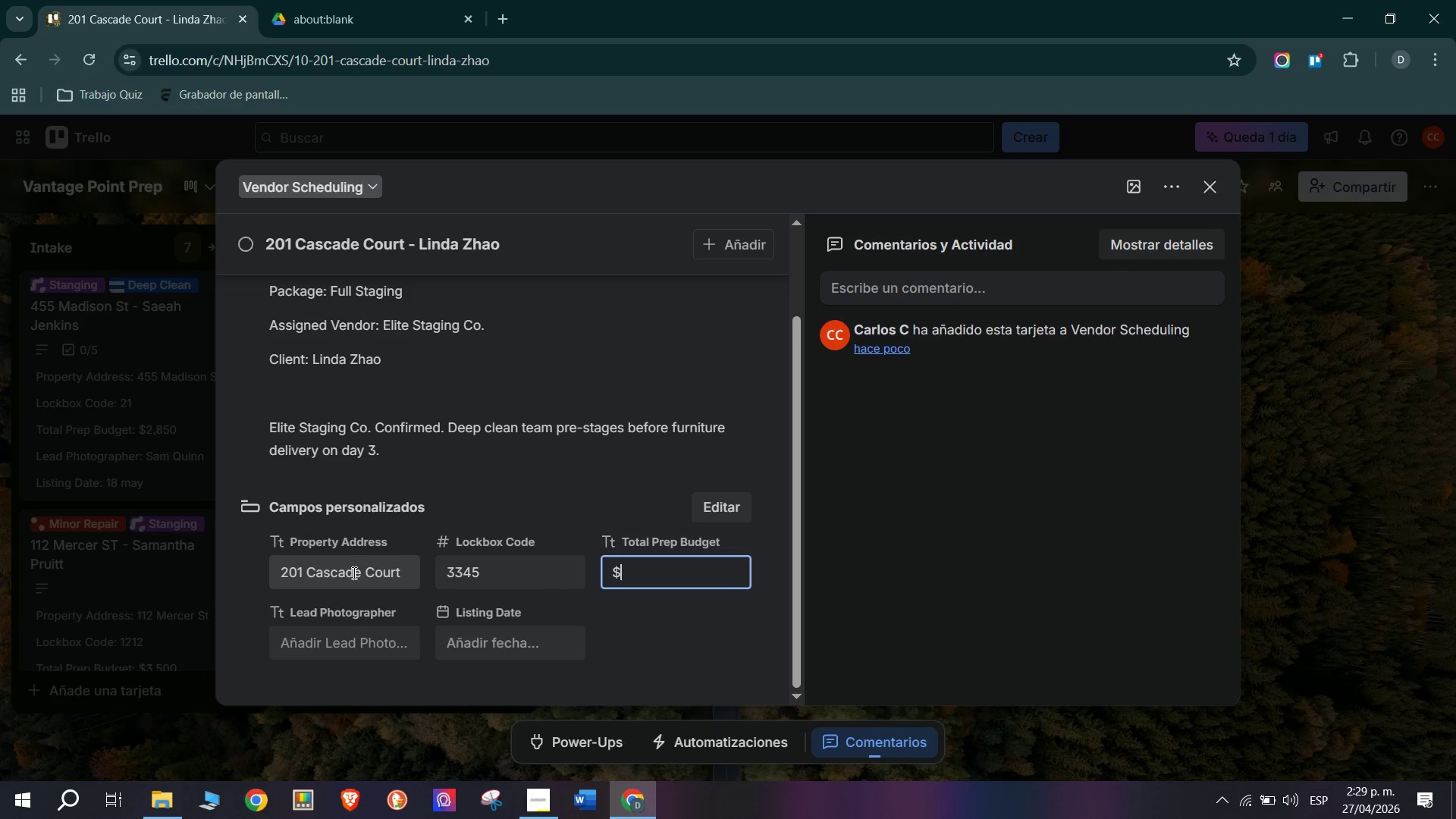 
wait(5.94)
 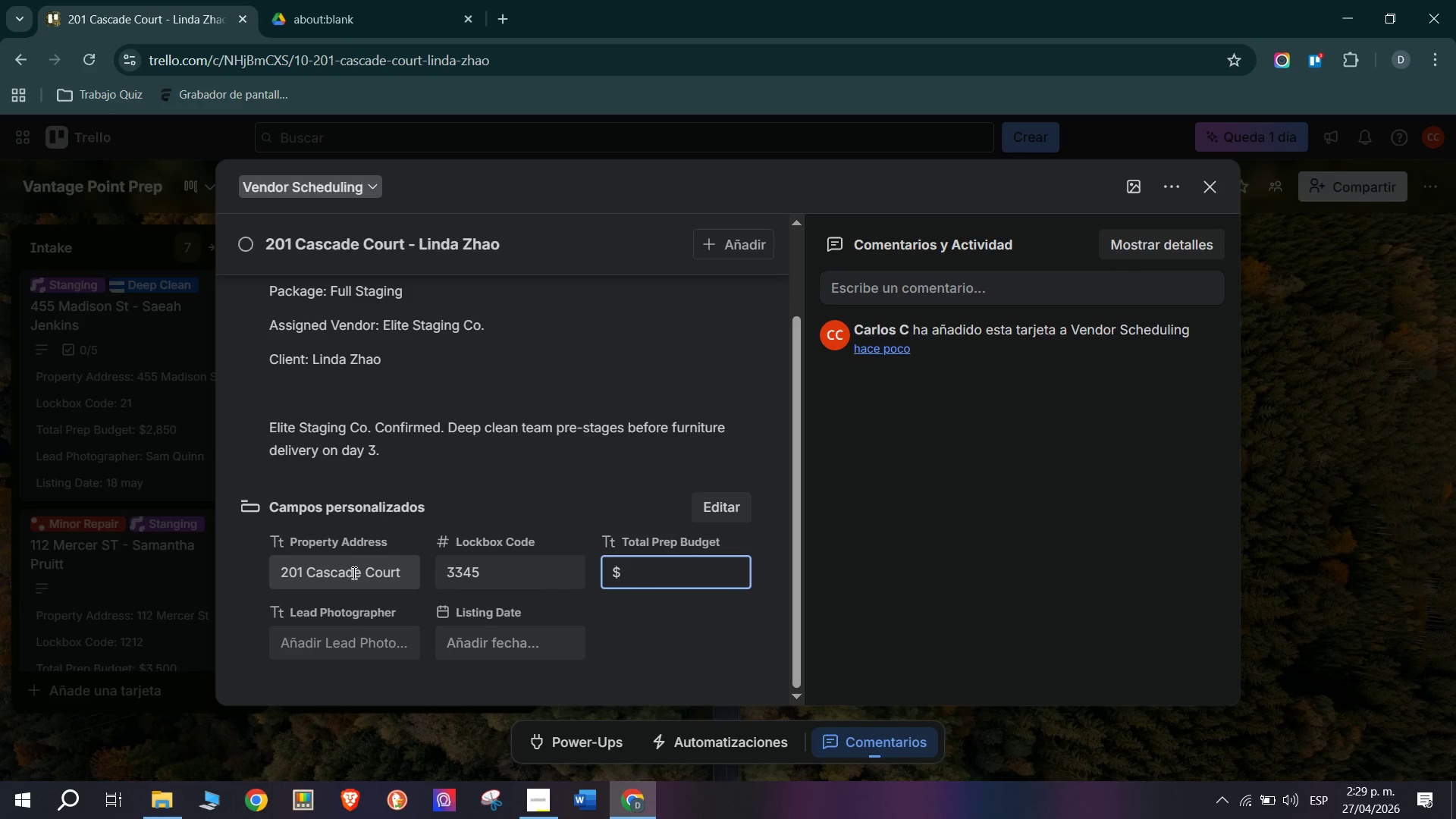 
type(6,100)
 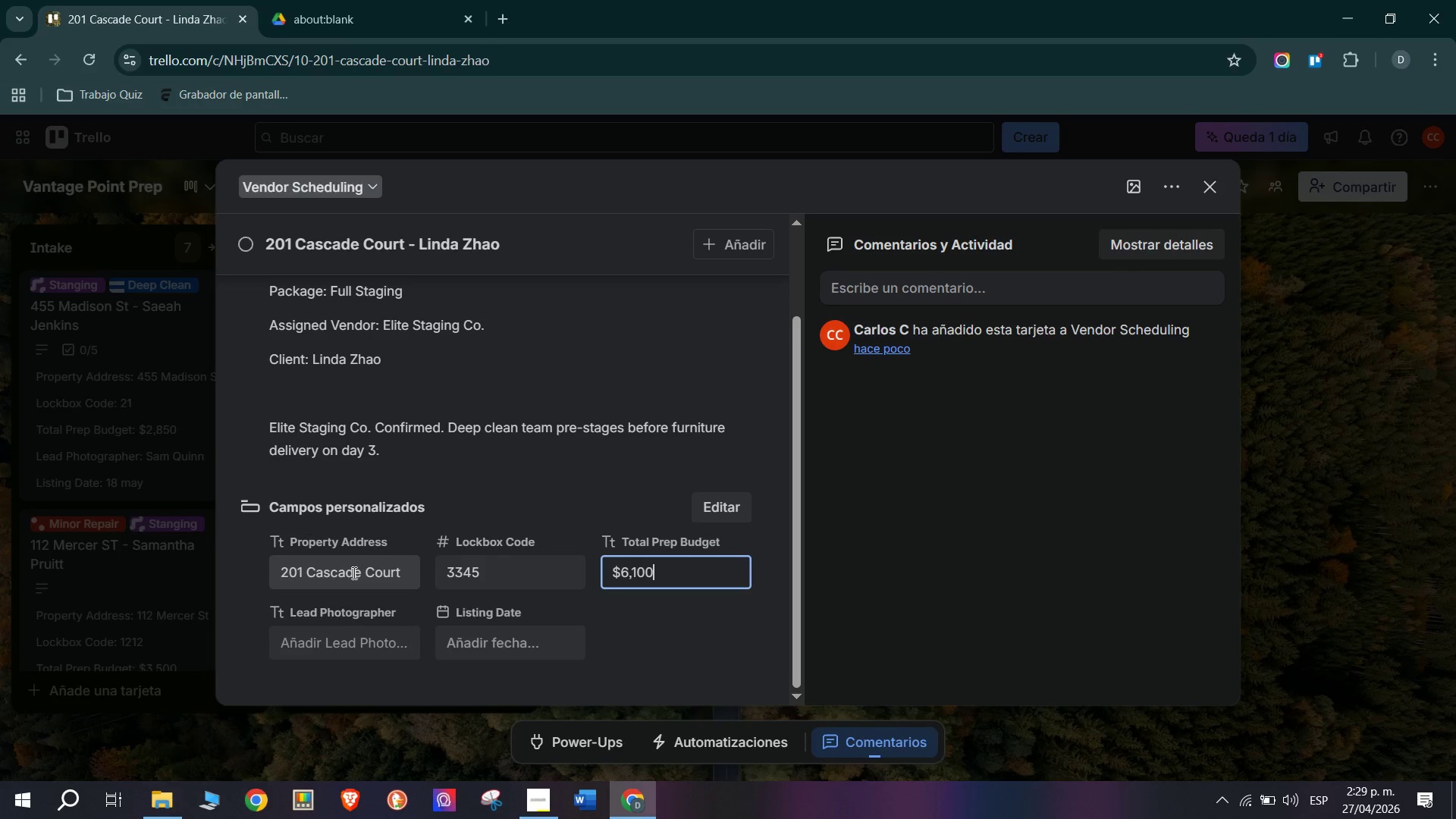 
key(Enter)
 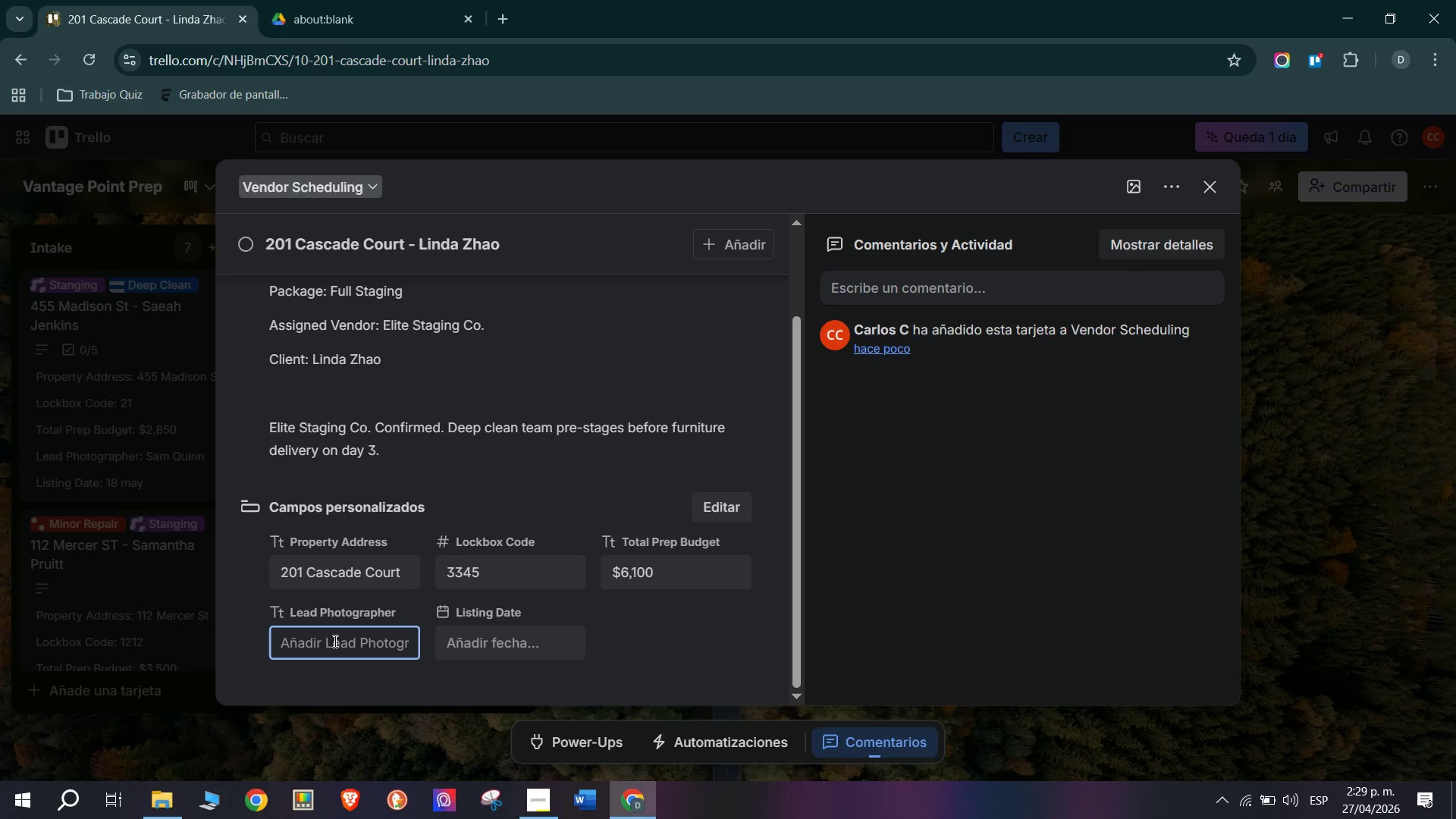 
scroll: coordinate [393, 507], scroll_direction: down, amount: 5.0
 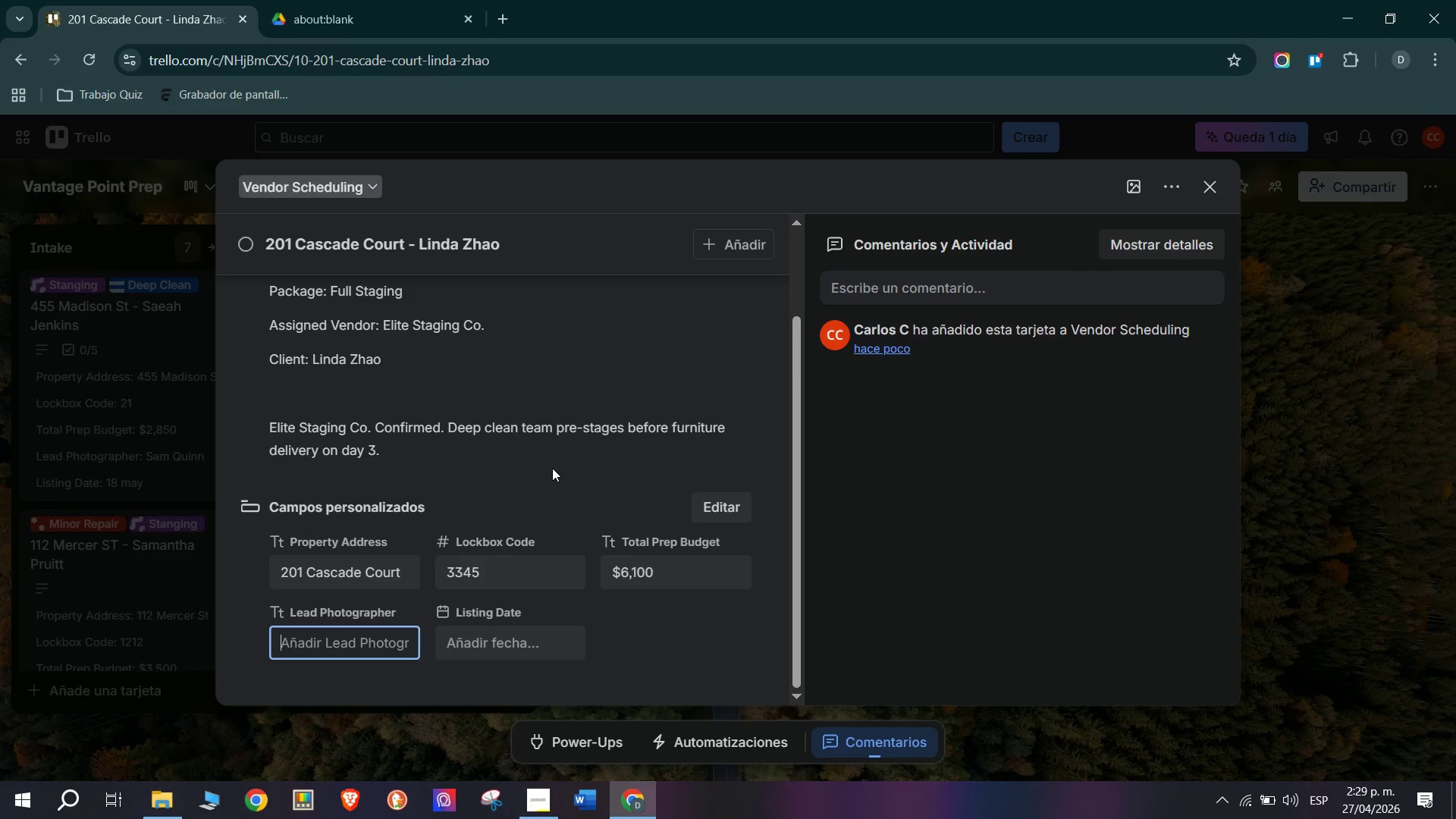 
type(Casey Chan)
key(Tab)
 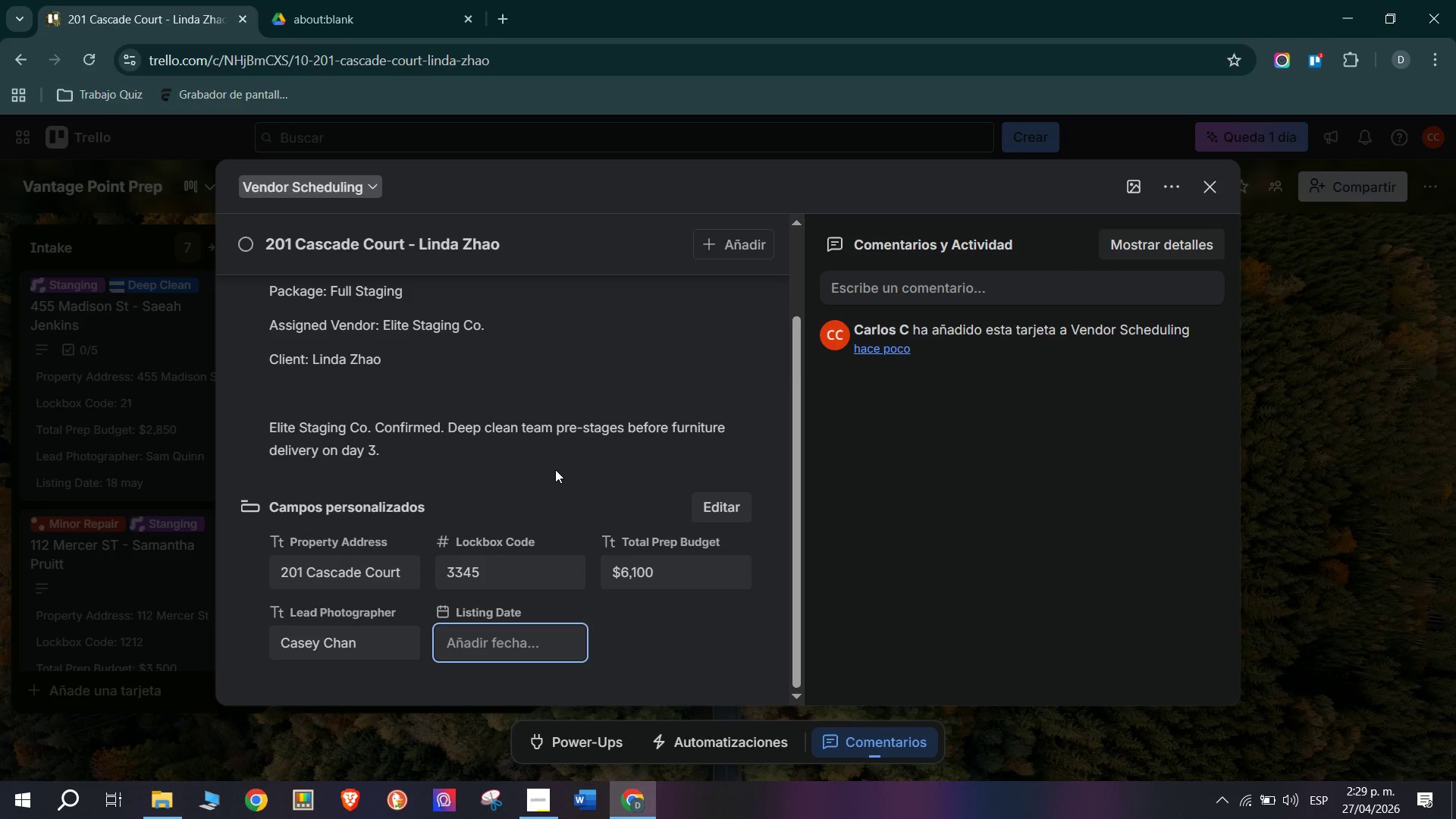 
left_click([500, 651])
 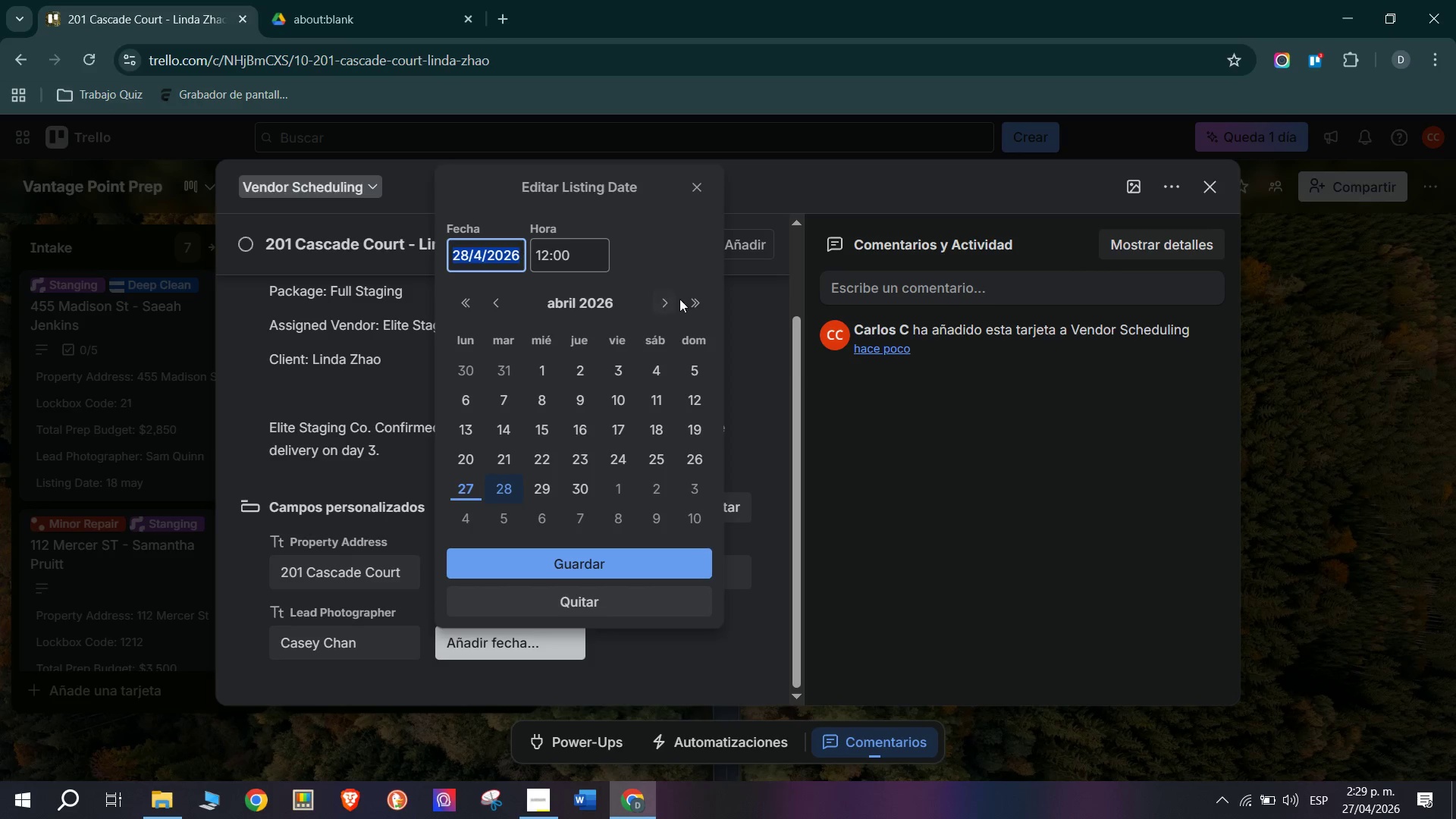 
left_click([666, 300])
 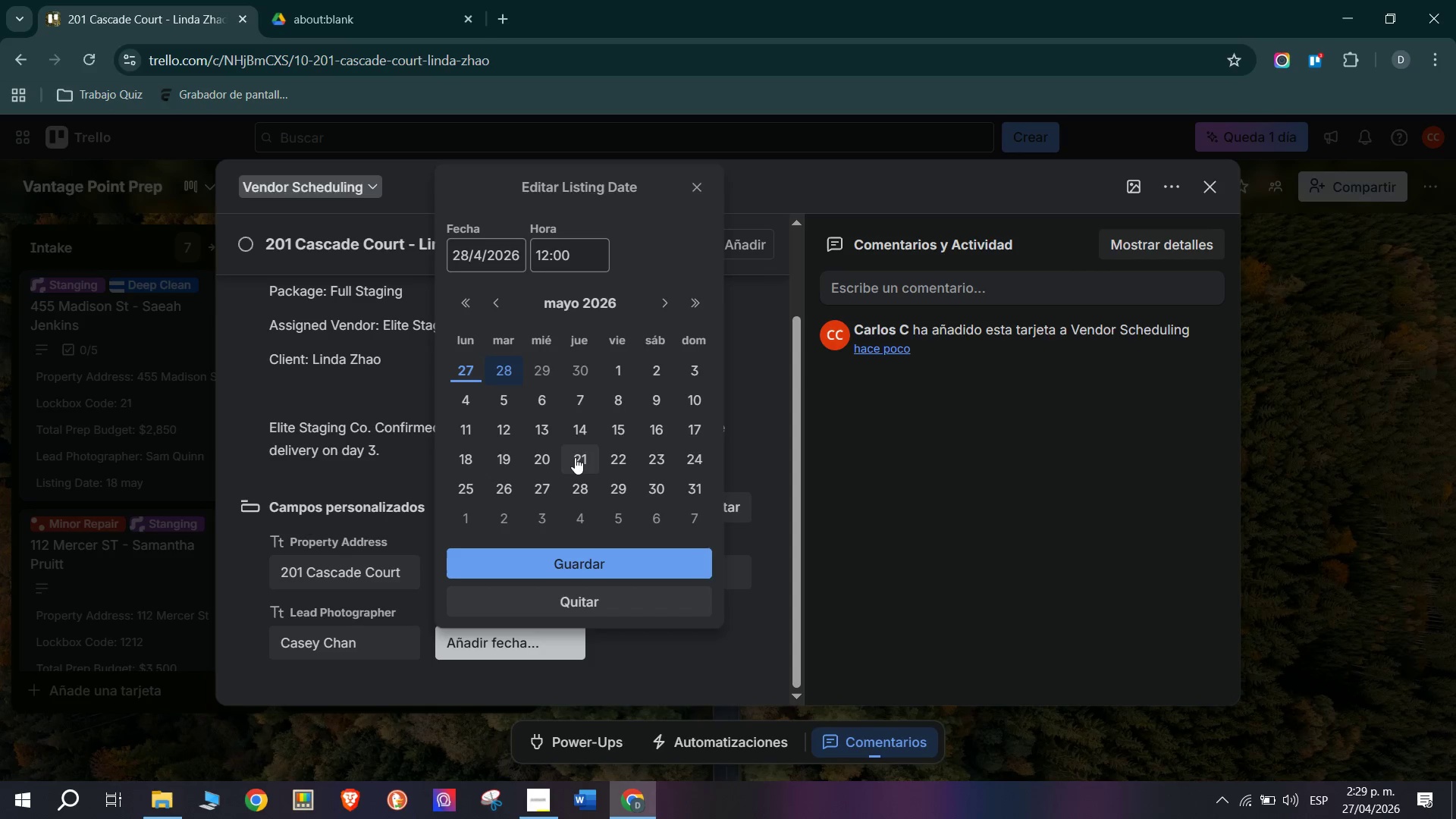 
left_click([616, 456])
 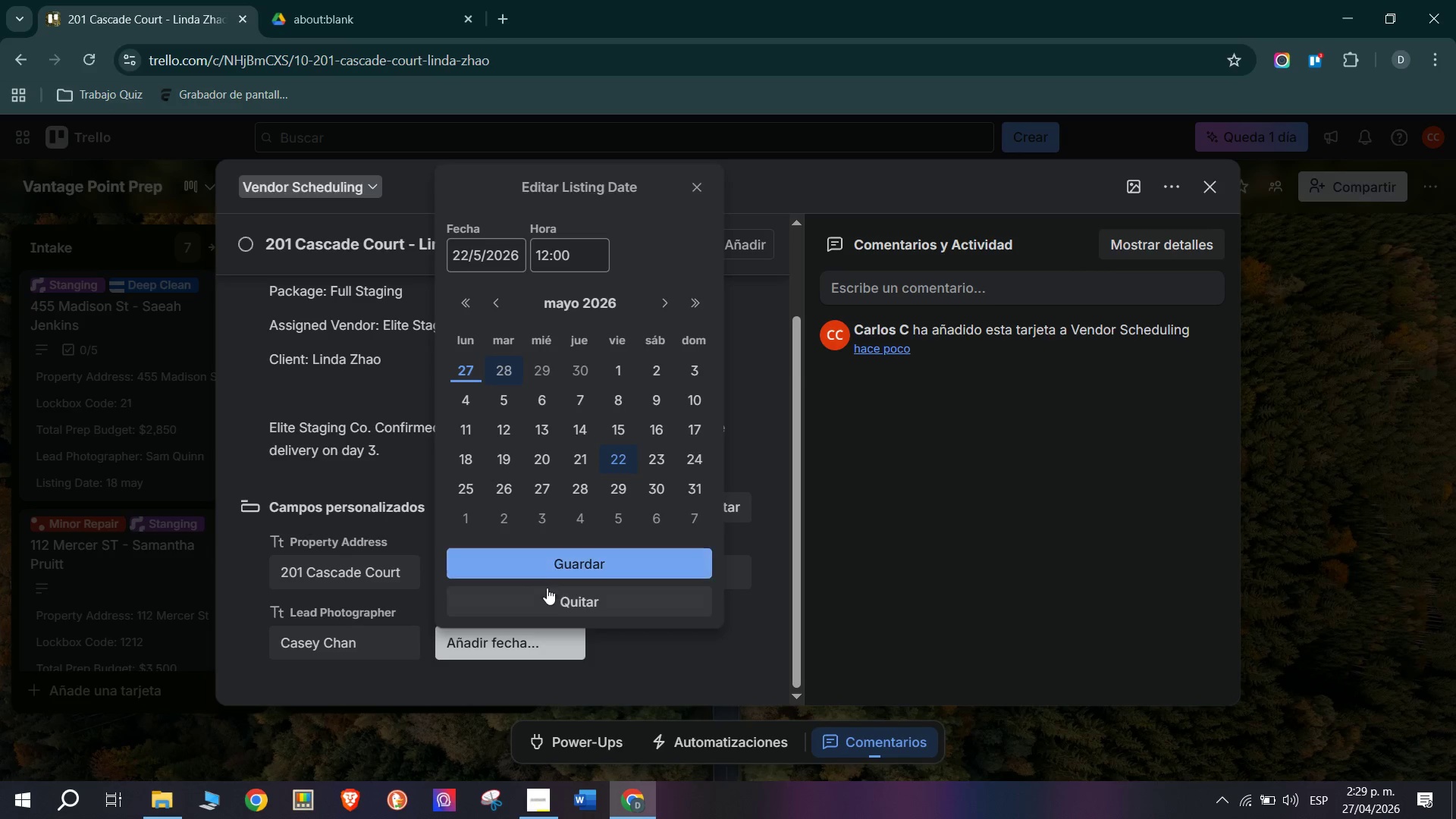 
left_click([566, 557])
 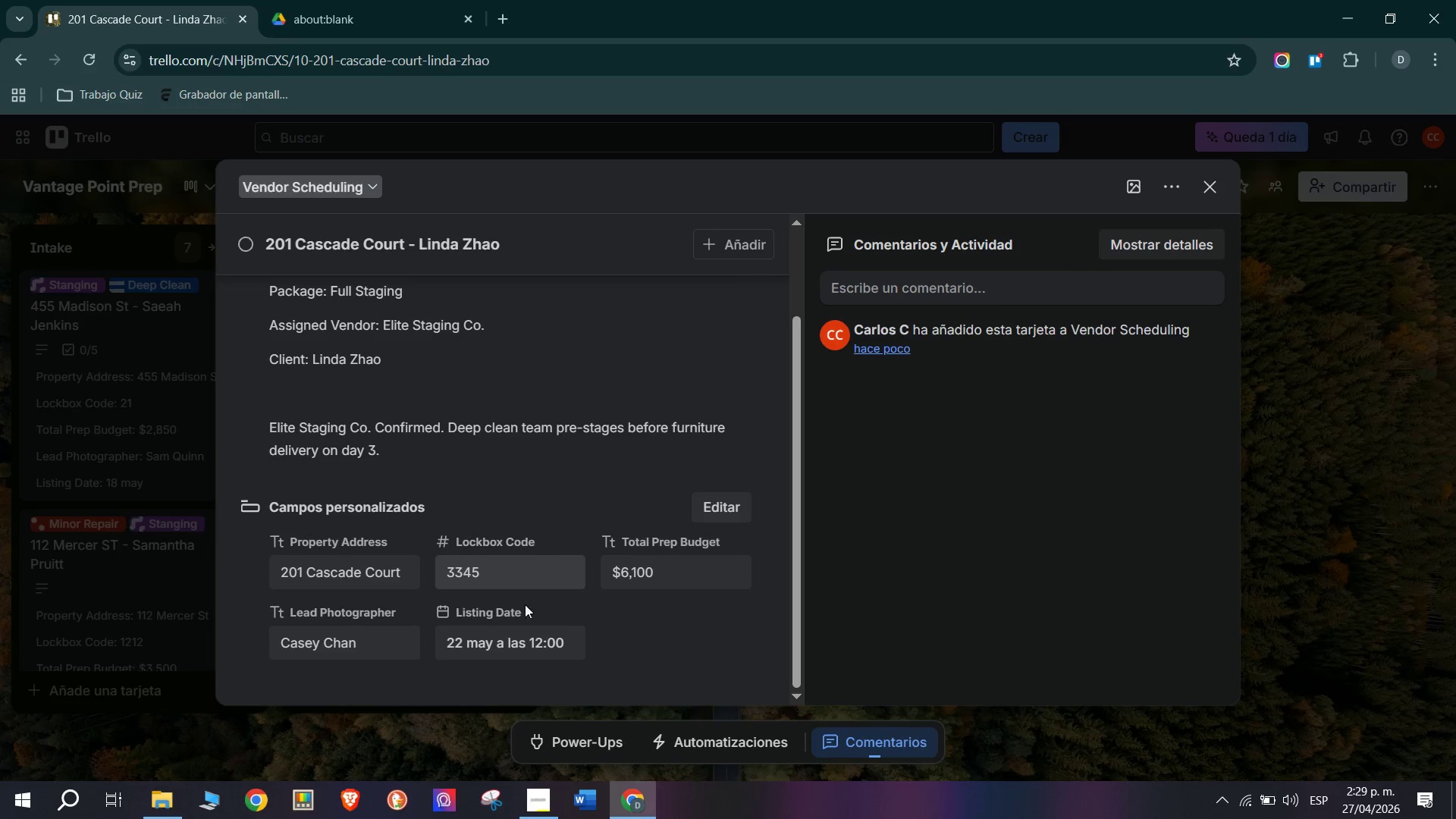 
scroll: coordinate [466, 496], scroll_direction: up, amount: 3.0
 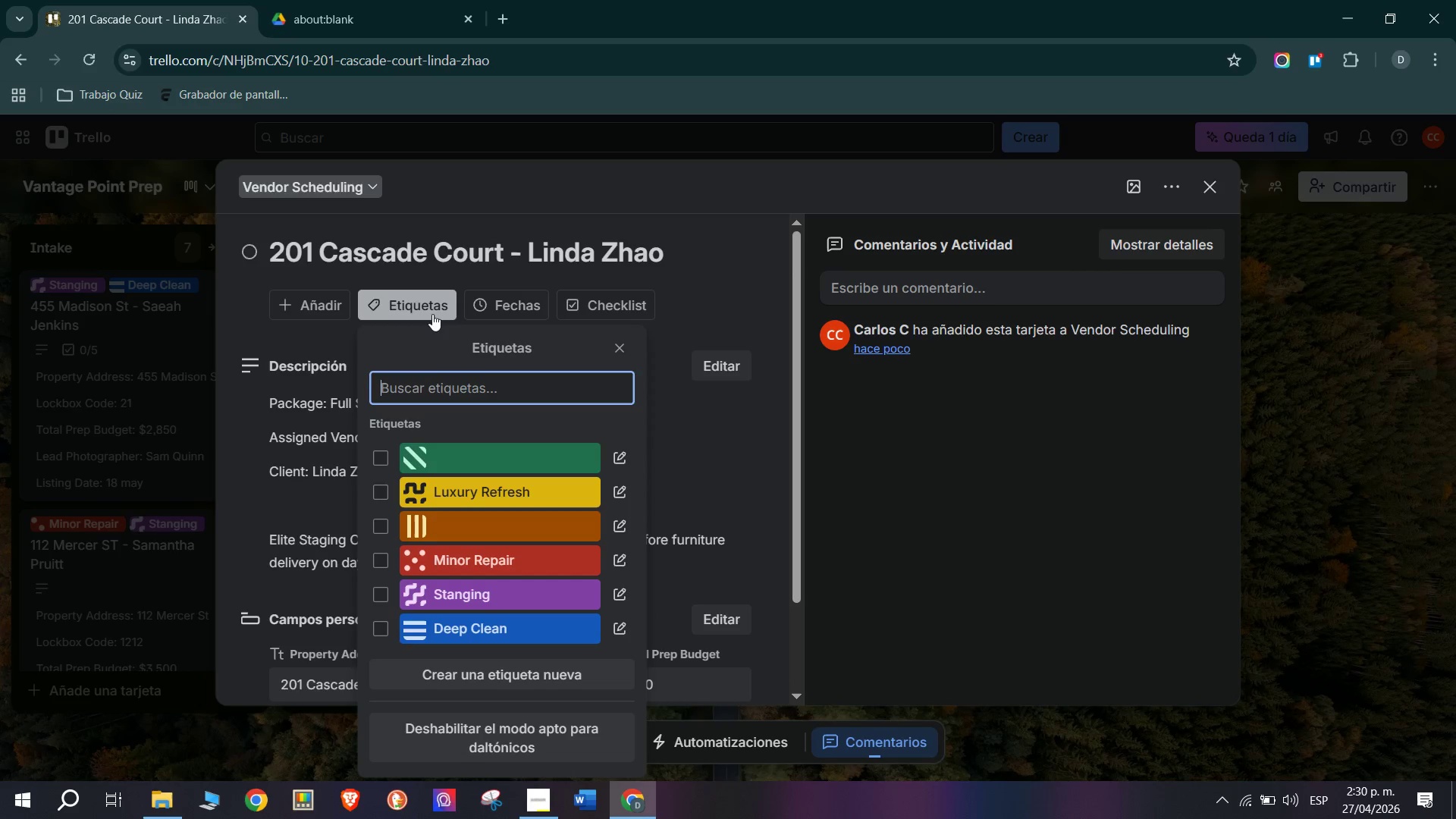 
left_click([491, 580])
 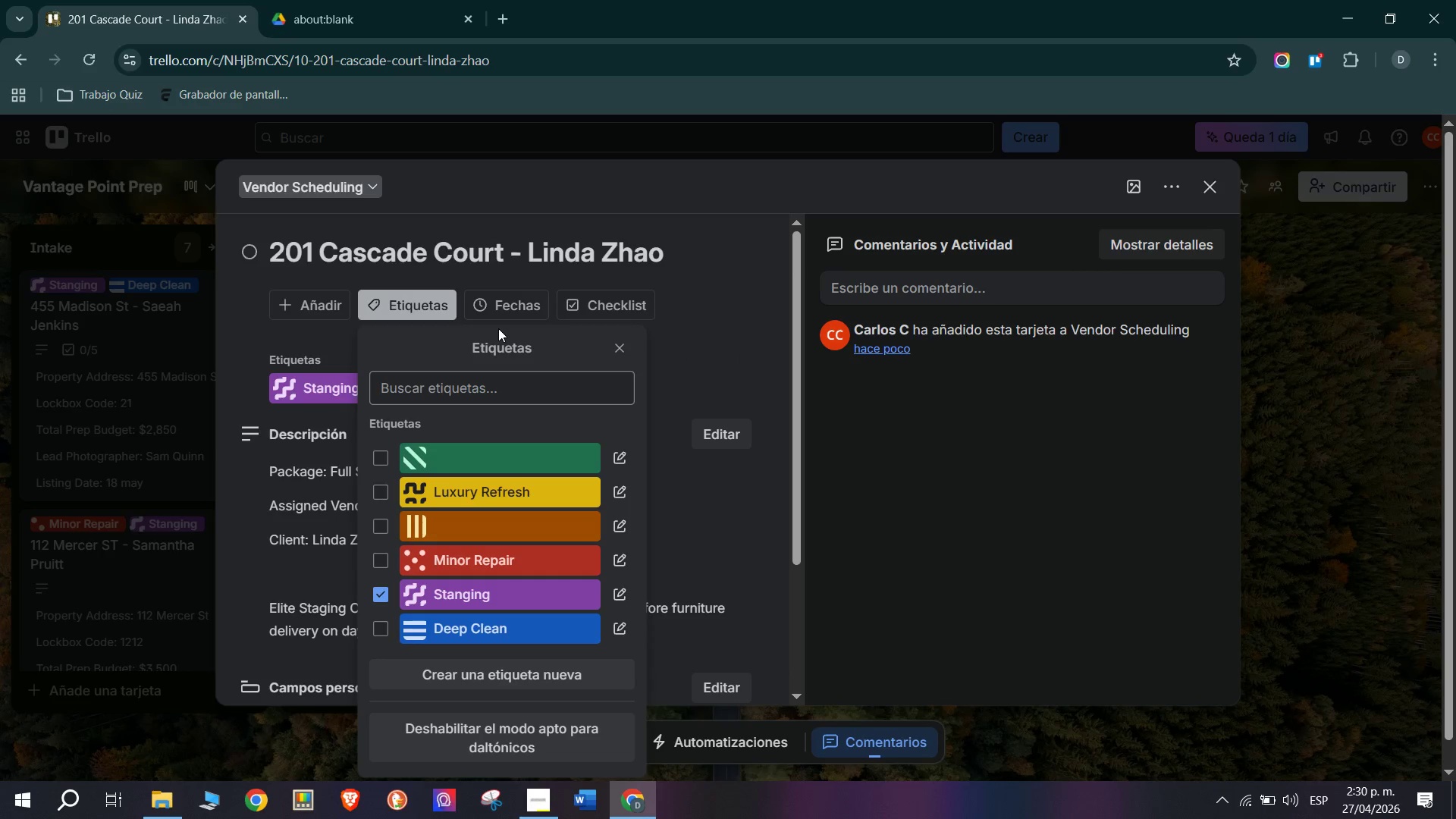 
left_click([538, 629])
 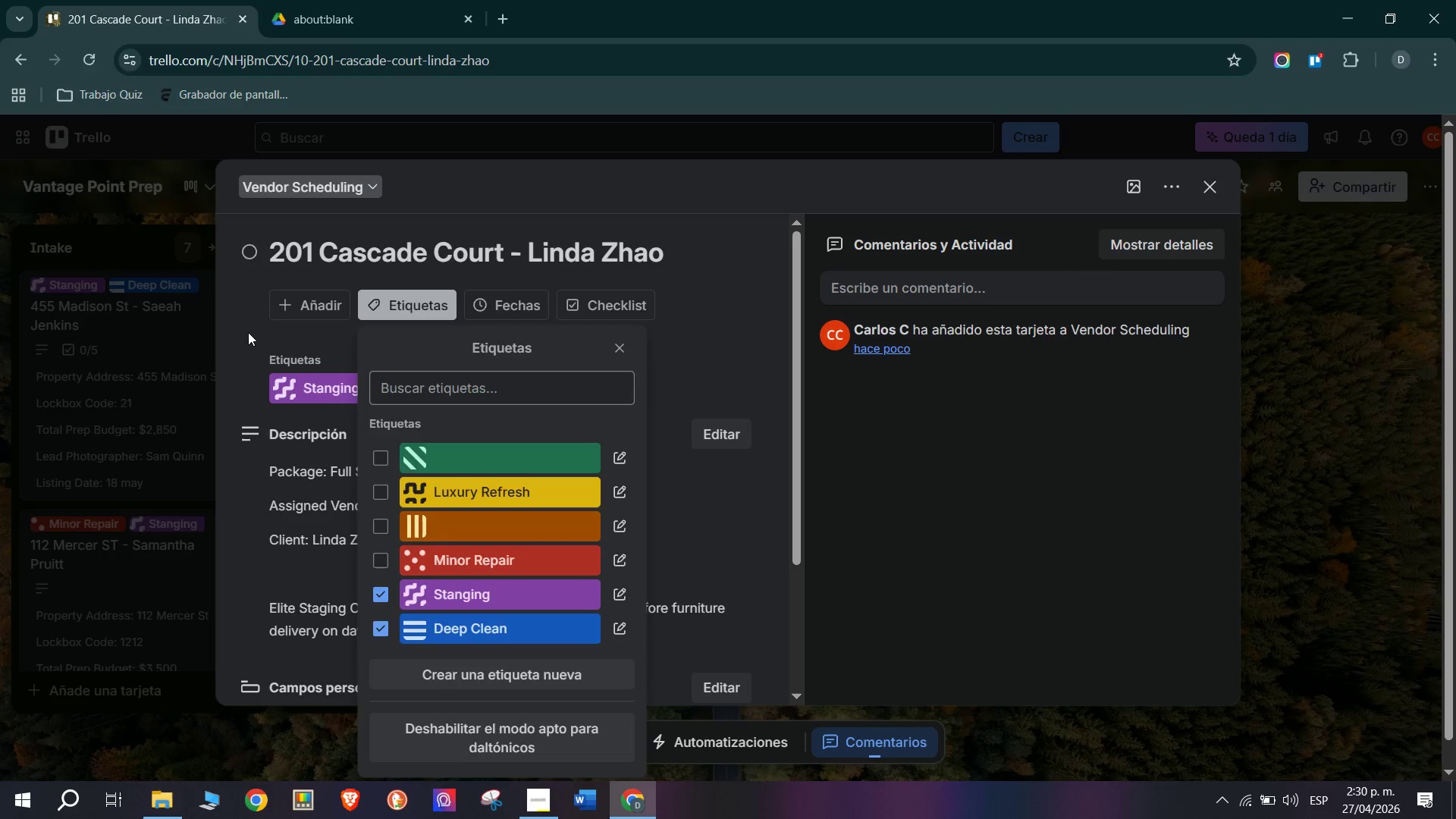 
double_click([164, 361])
 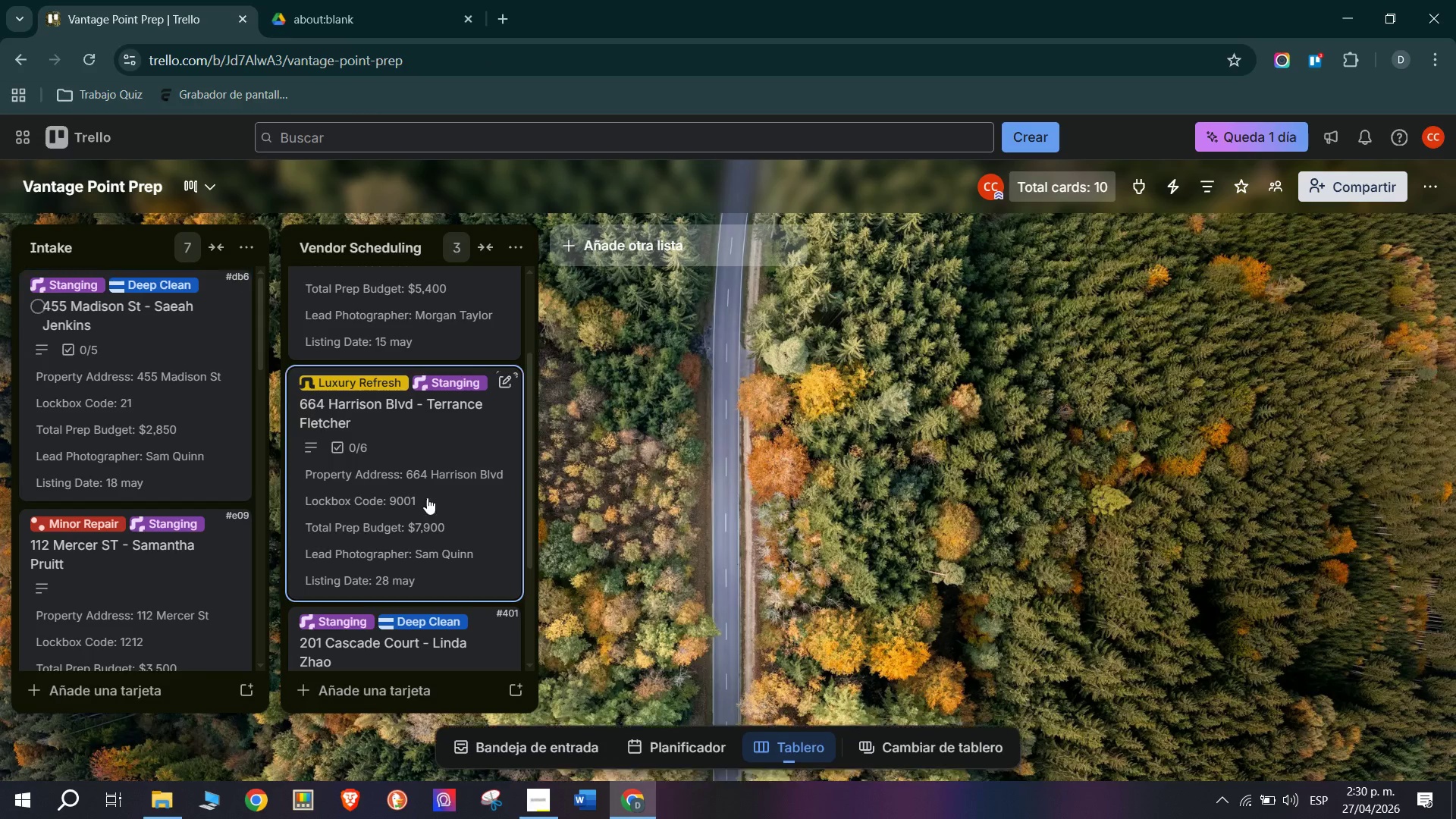 
scroll: coordinate [429, 500], scroll_direction: up, amount: 5.0
 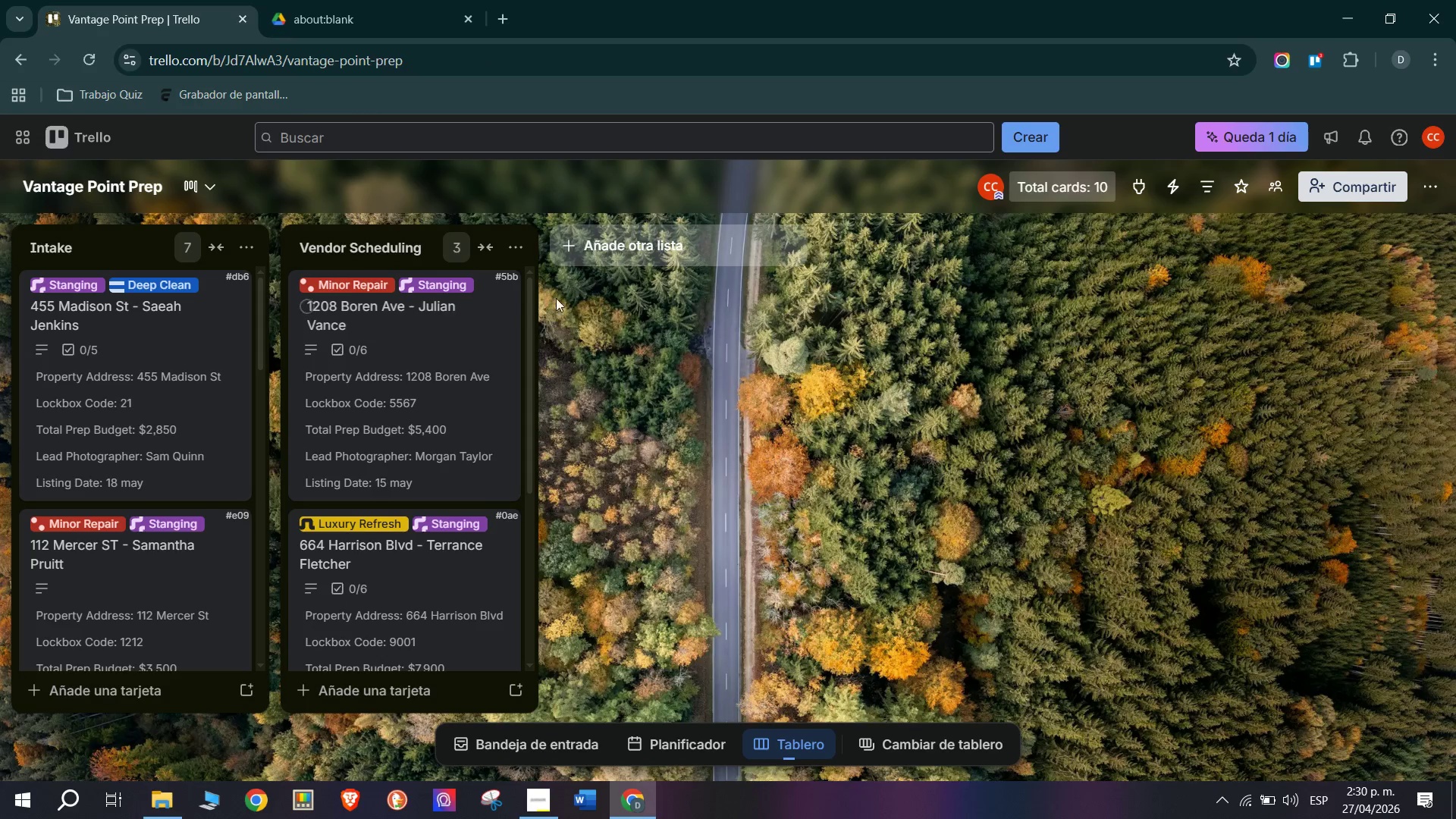 
scroll: coordinate [386, 472], scroll_direction: down, amount: 8.0
 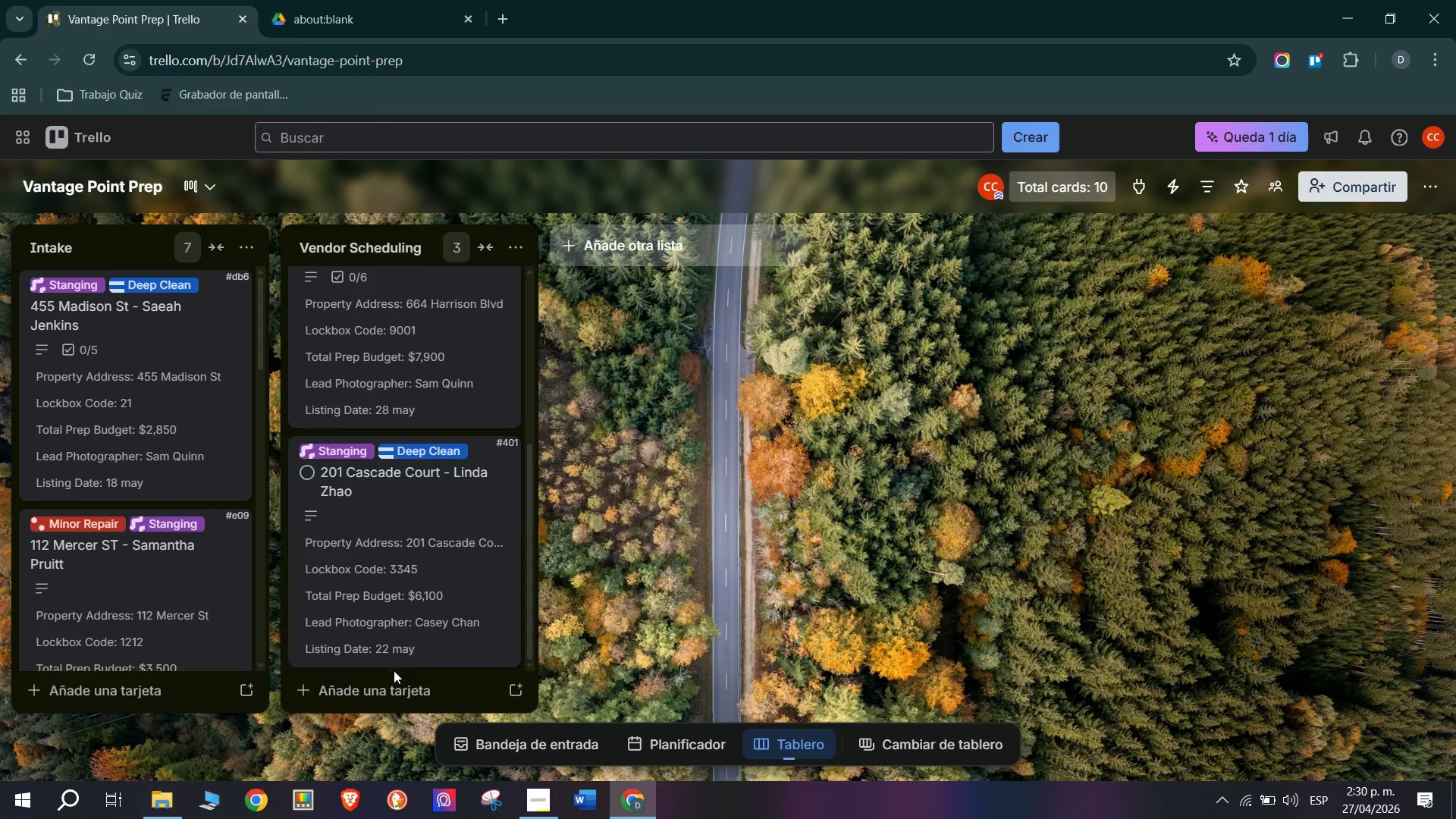 
left_click([399, 686])
 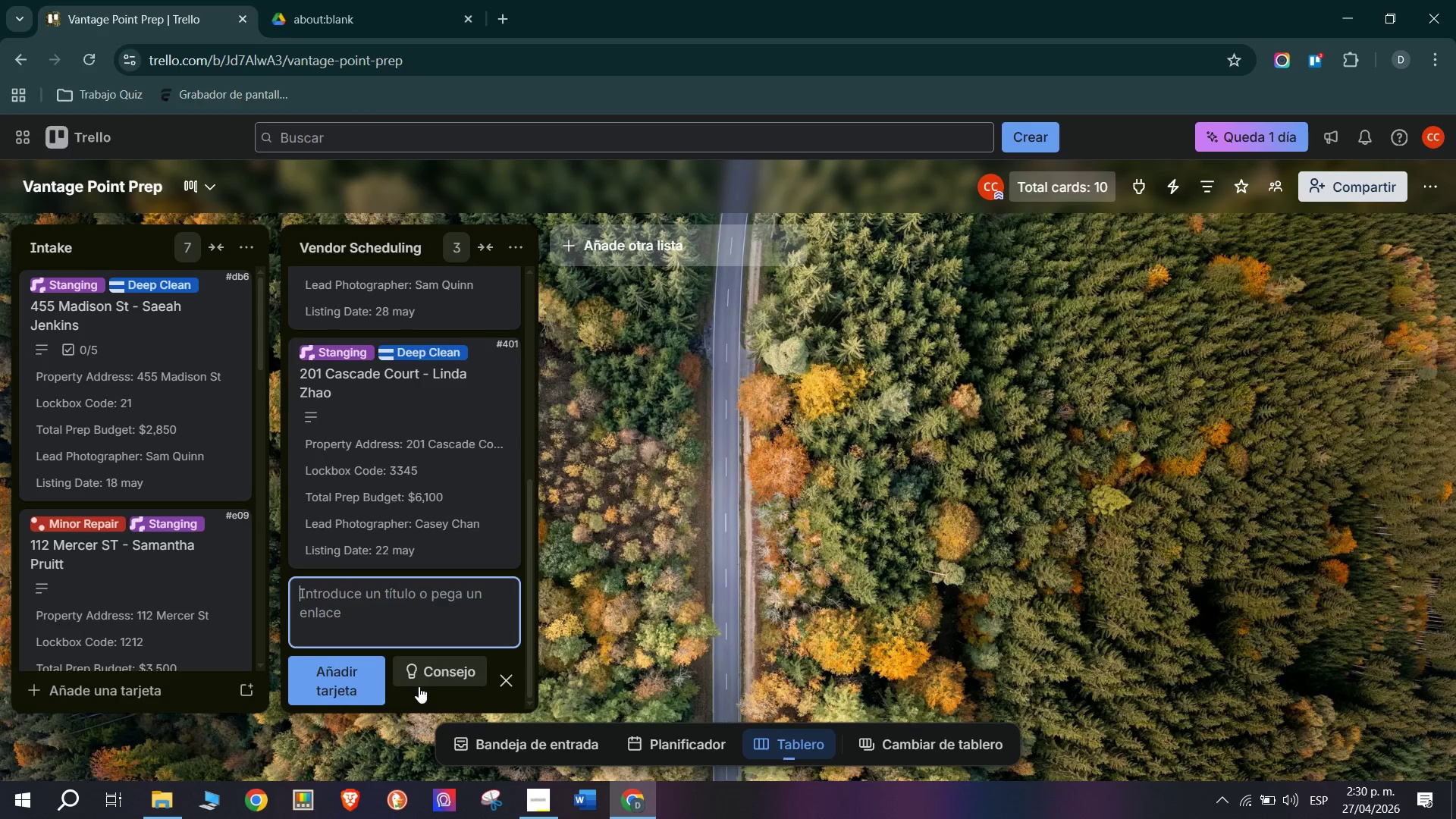 
wait(8.53)
 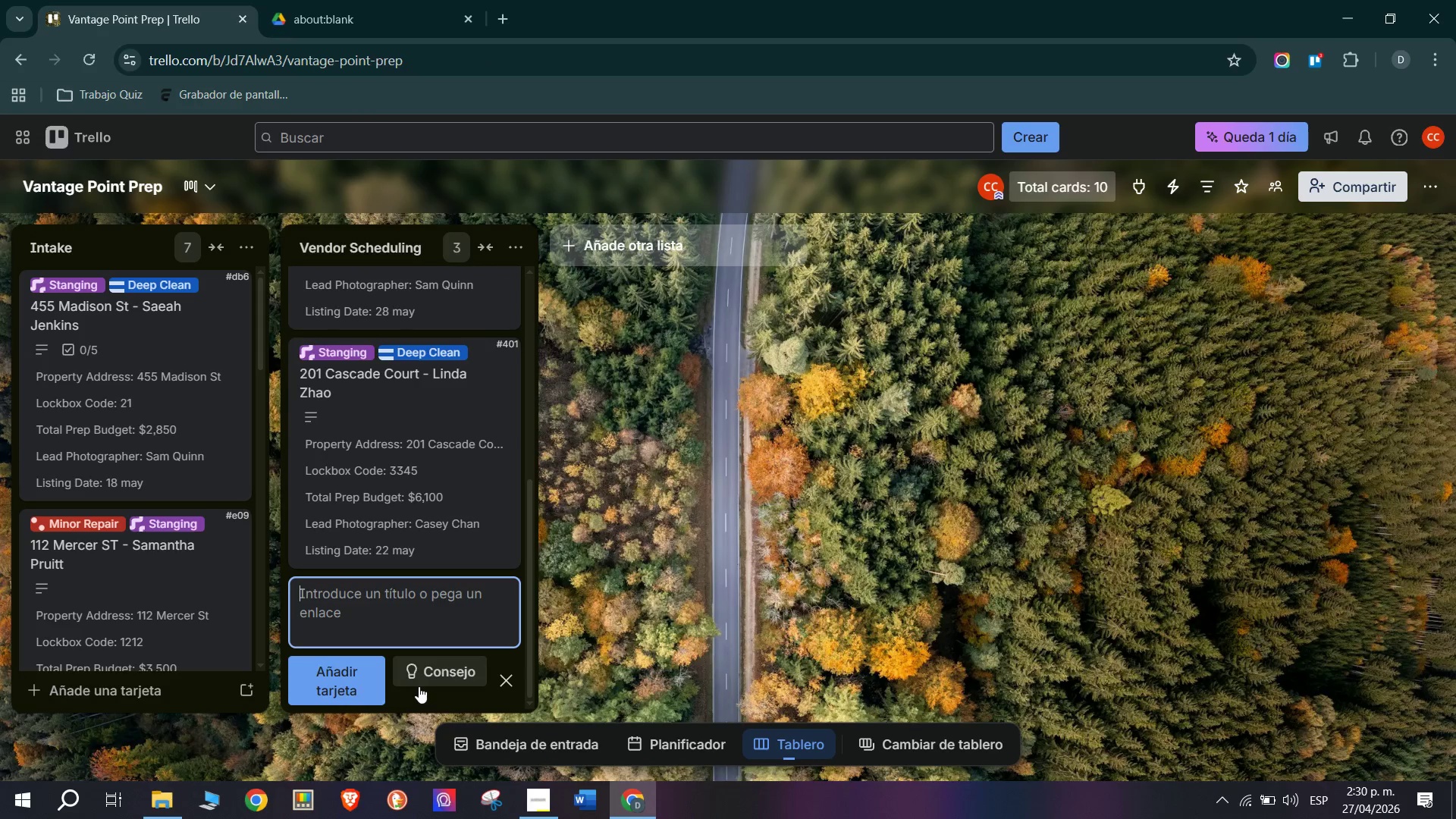 
type(888 Wester Ave - Julian Vance)
 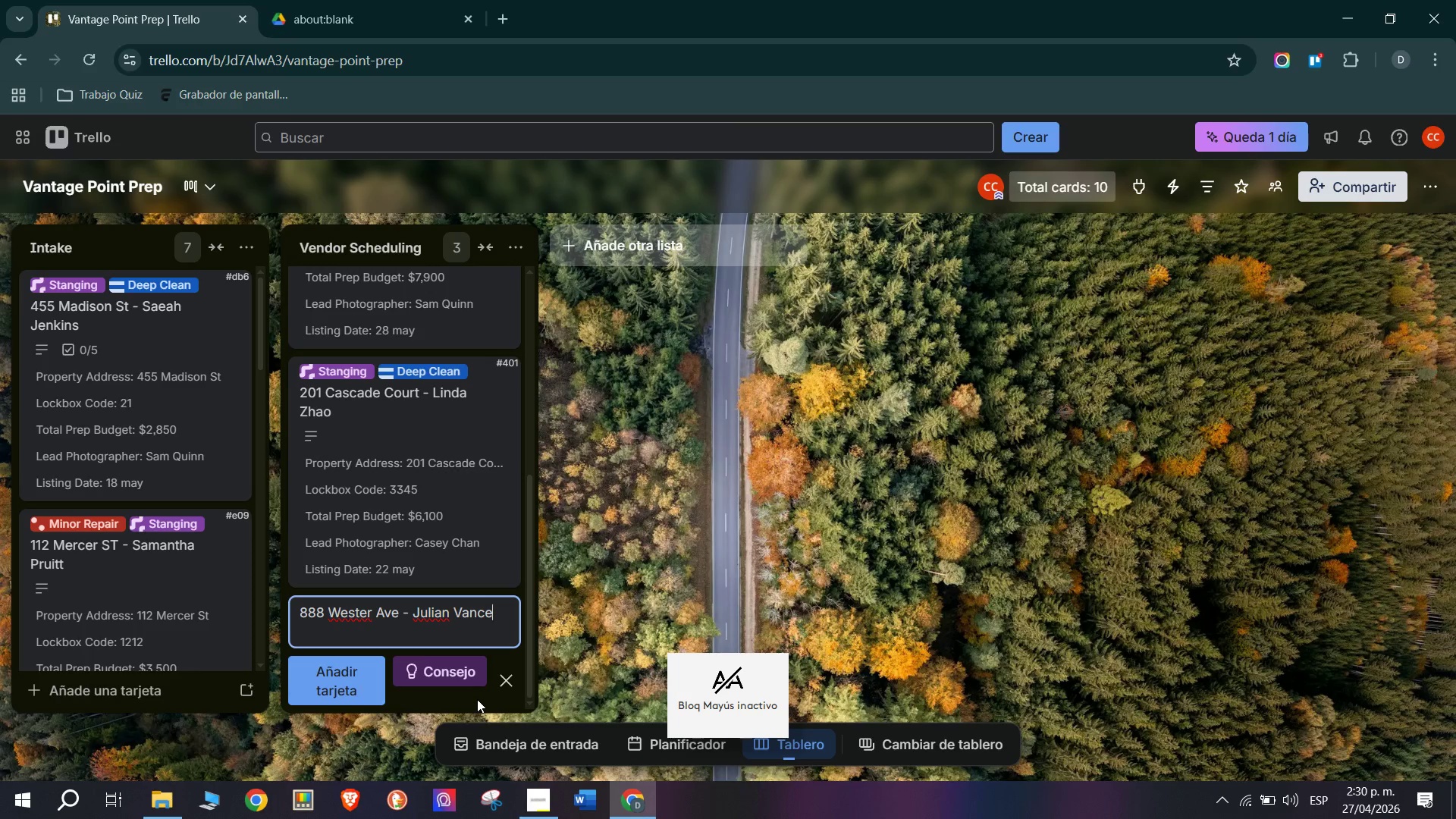 
key(Enter)
 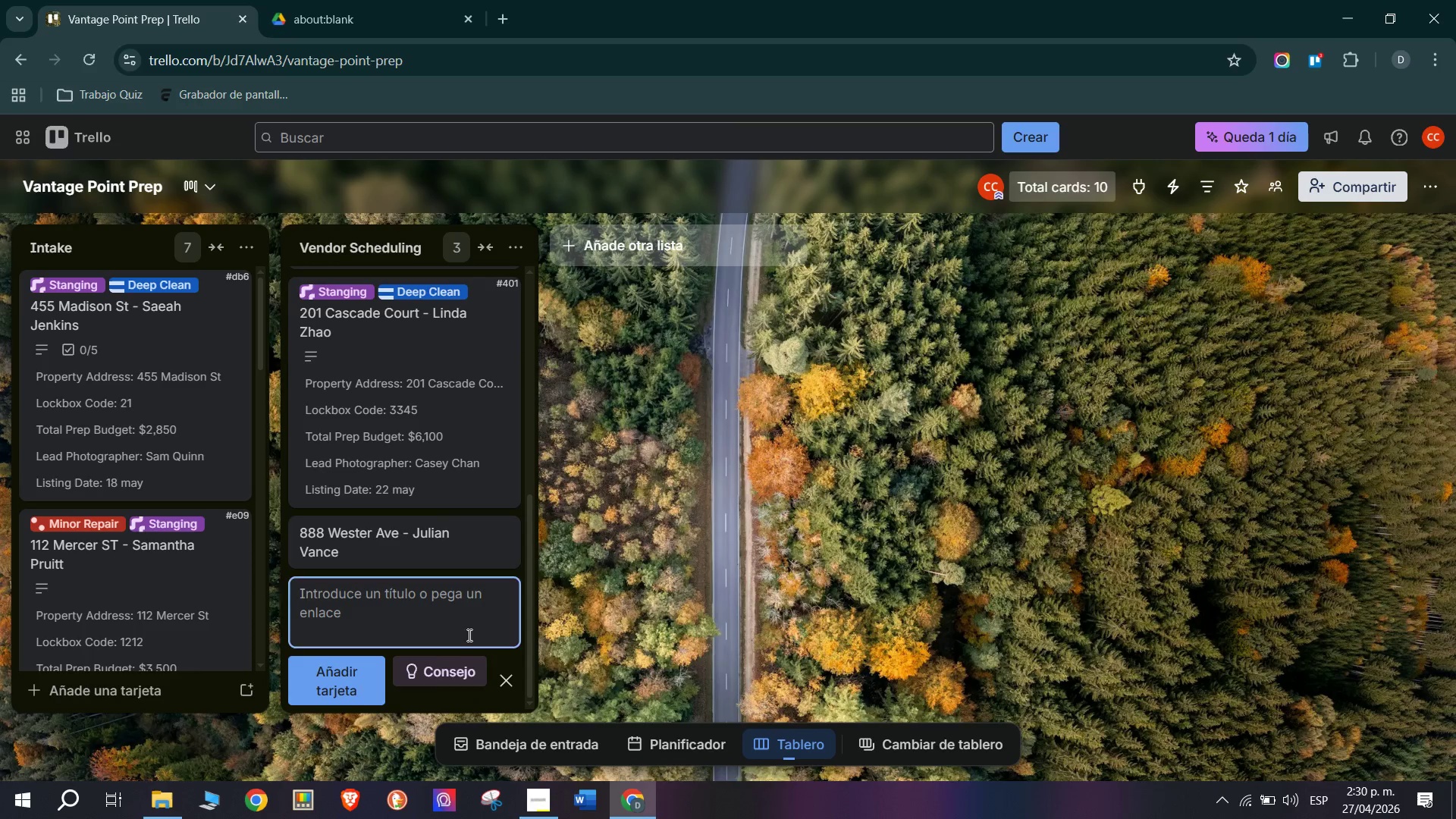 
left_click([400, 540])
 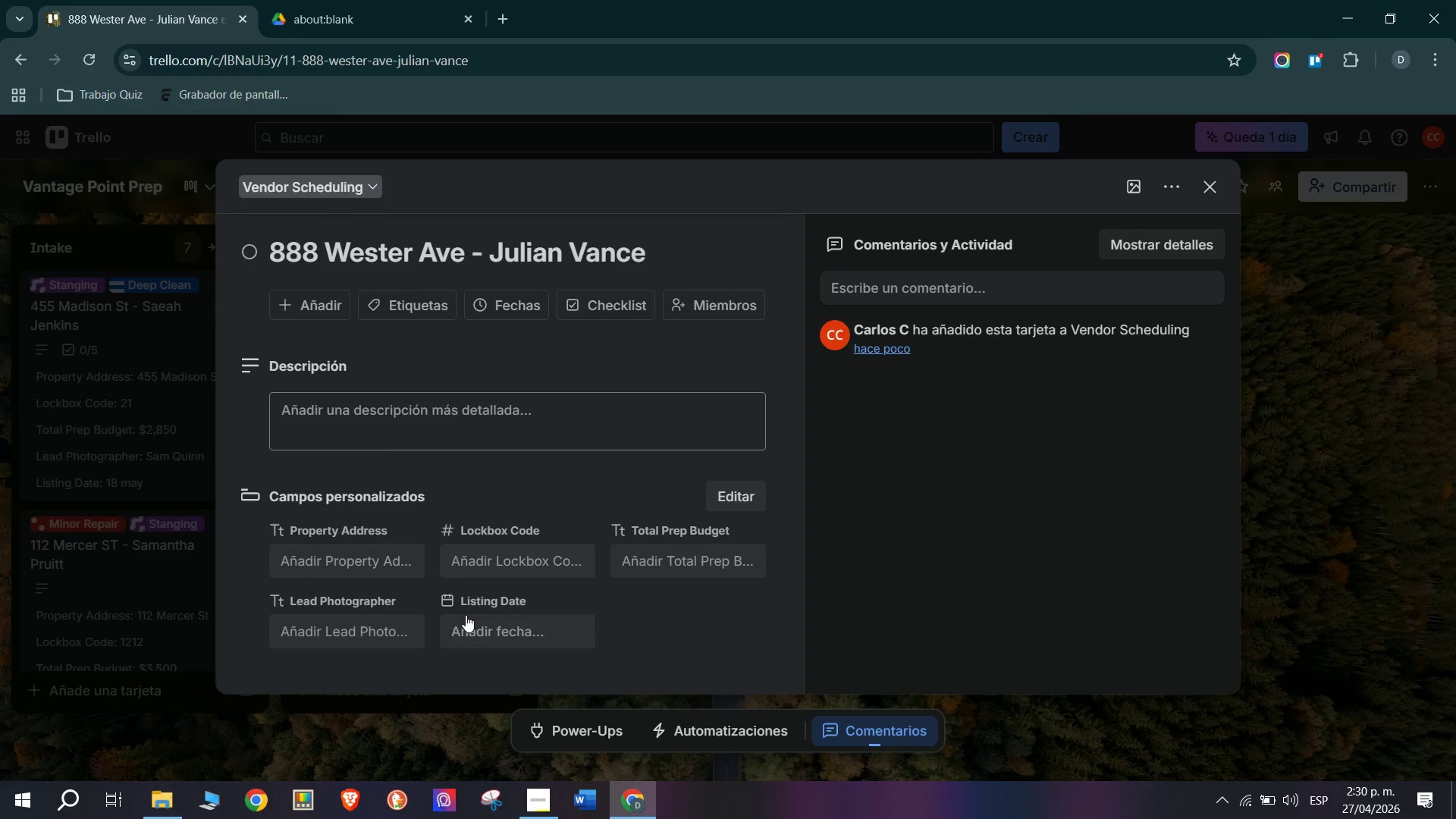 
left_click([384, 424])
 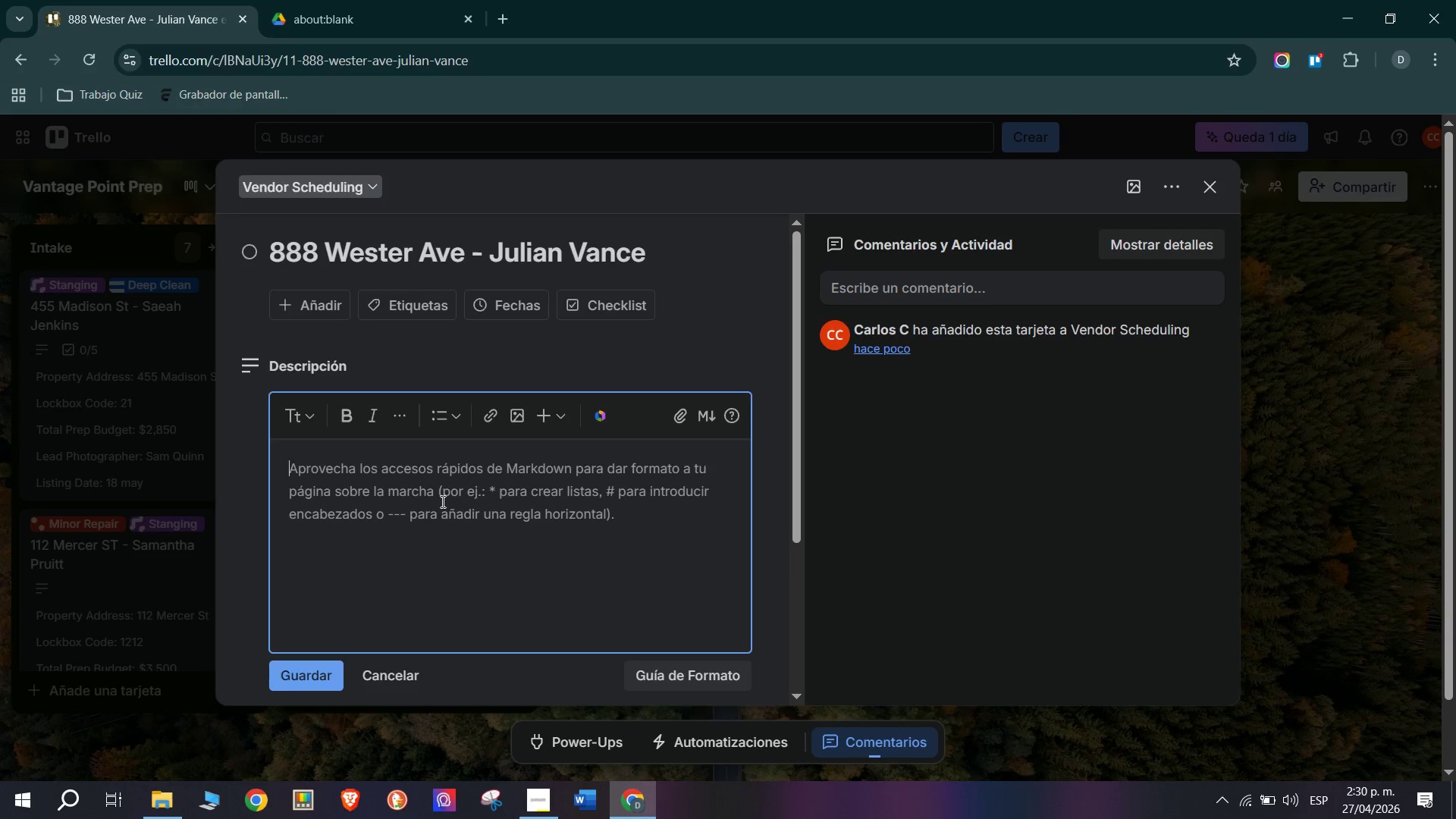 
type(Packager)
key(Backspace)
type(> Luxury Refresh)
 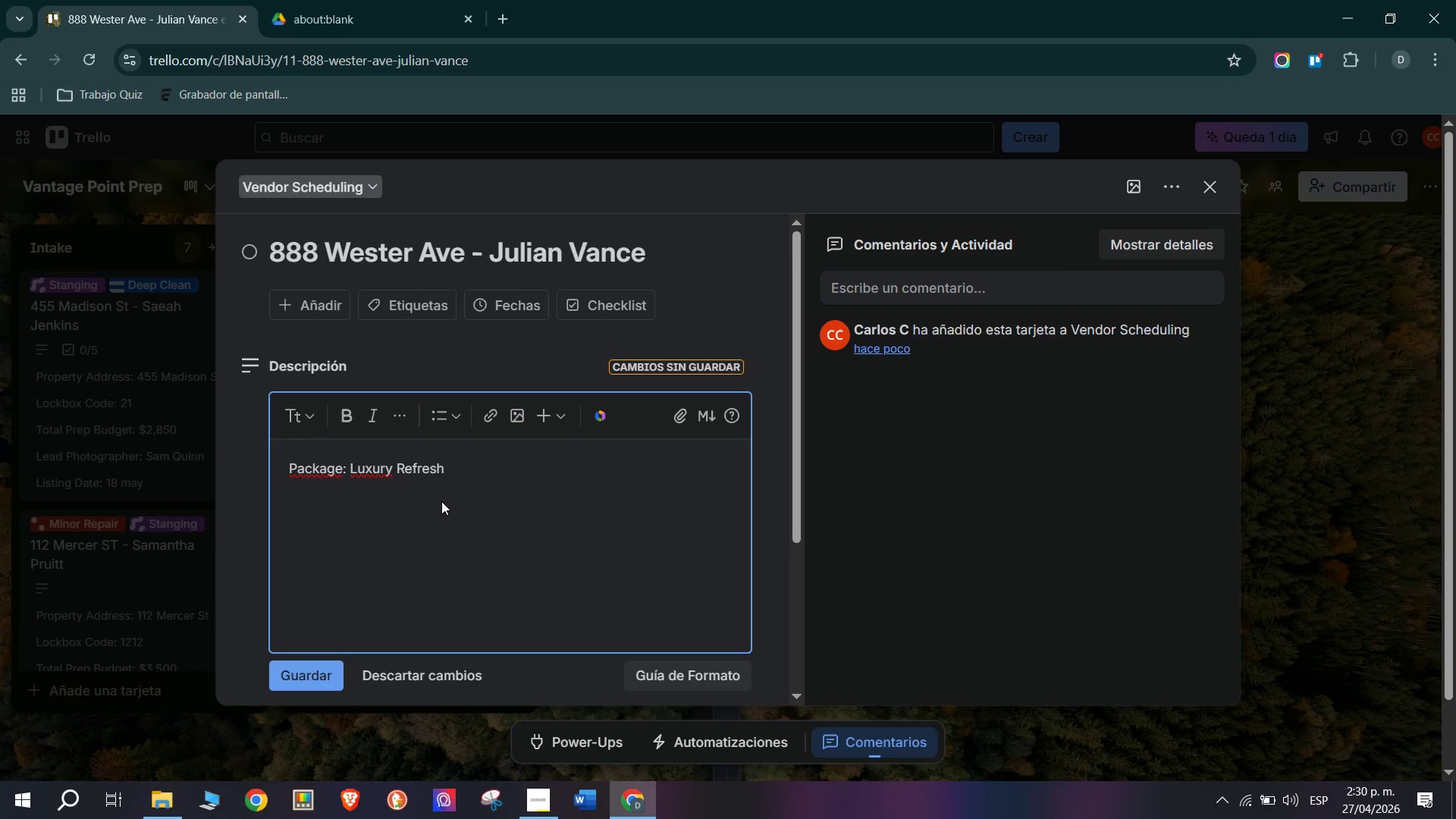 
key(Enter)
 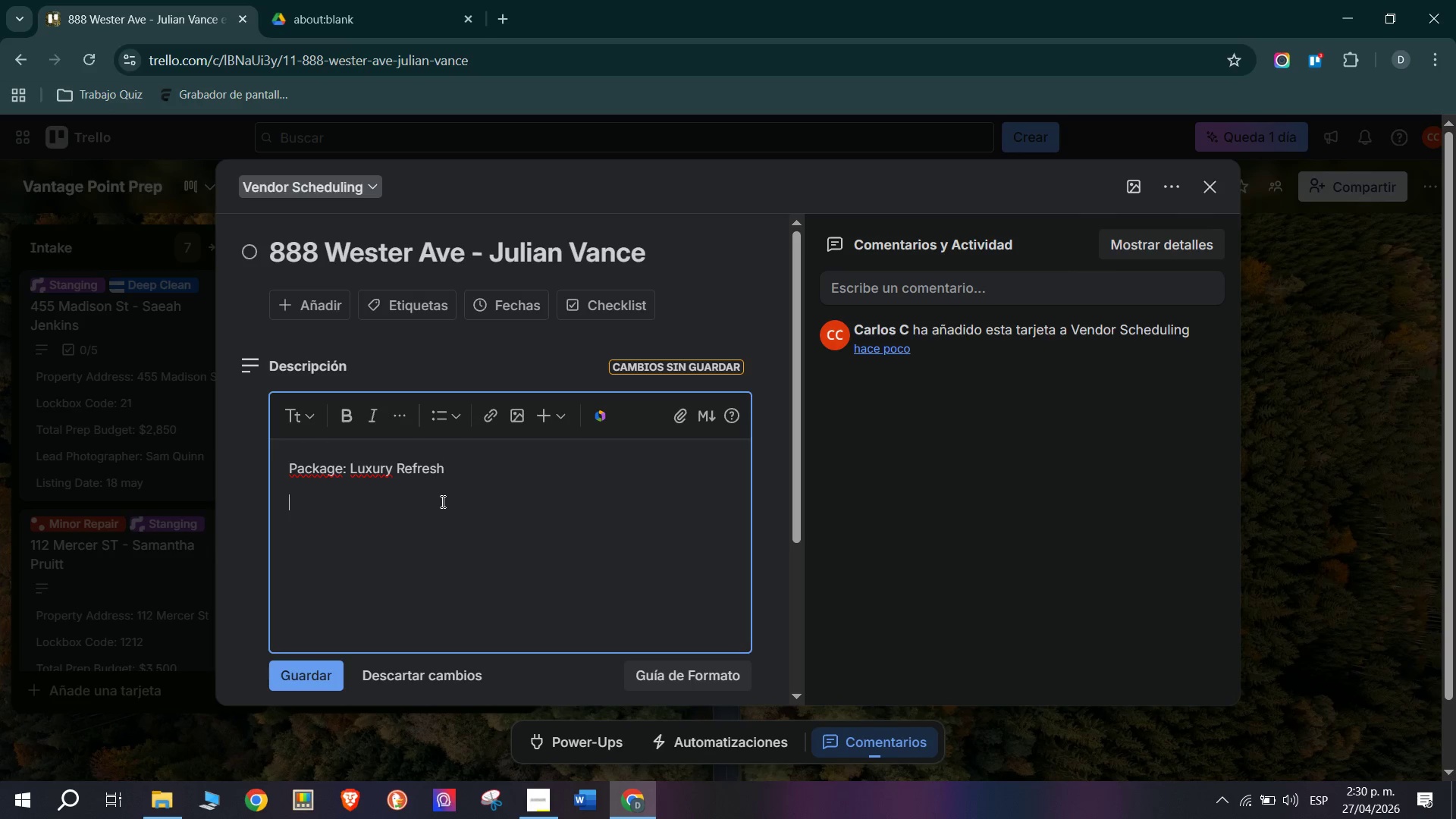 
type(Asif)
key(Backspace)
type(gned )
key(Backspace)
key(Backspace)
key(Backspace)
key(Backspace)
key(Backspace)
type(s)
key(Backspace)
key(Backspace)
type(signed Vendr)
key(Backspace)
type(or> Elite Staging Co.)
 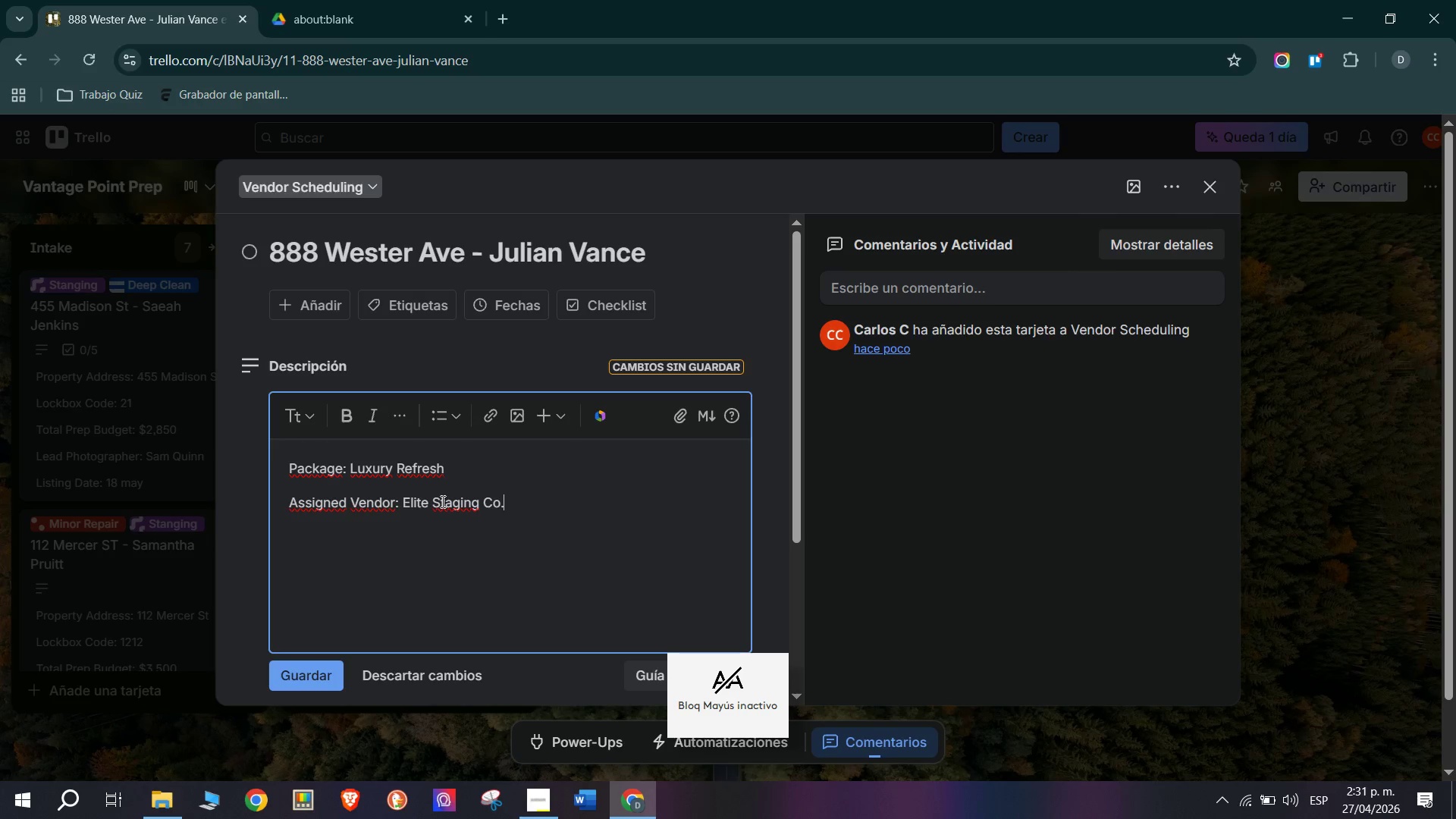 
 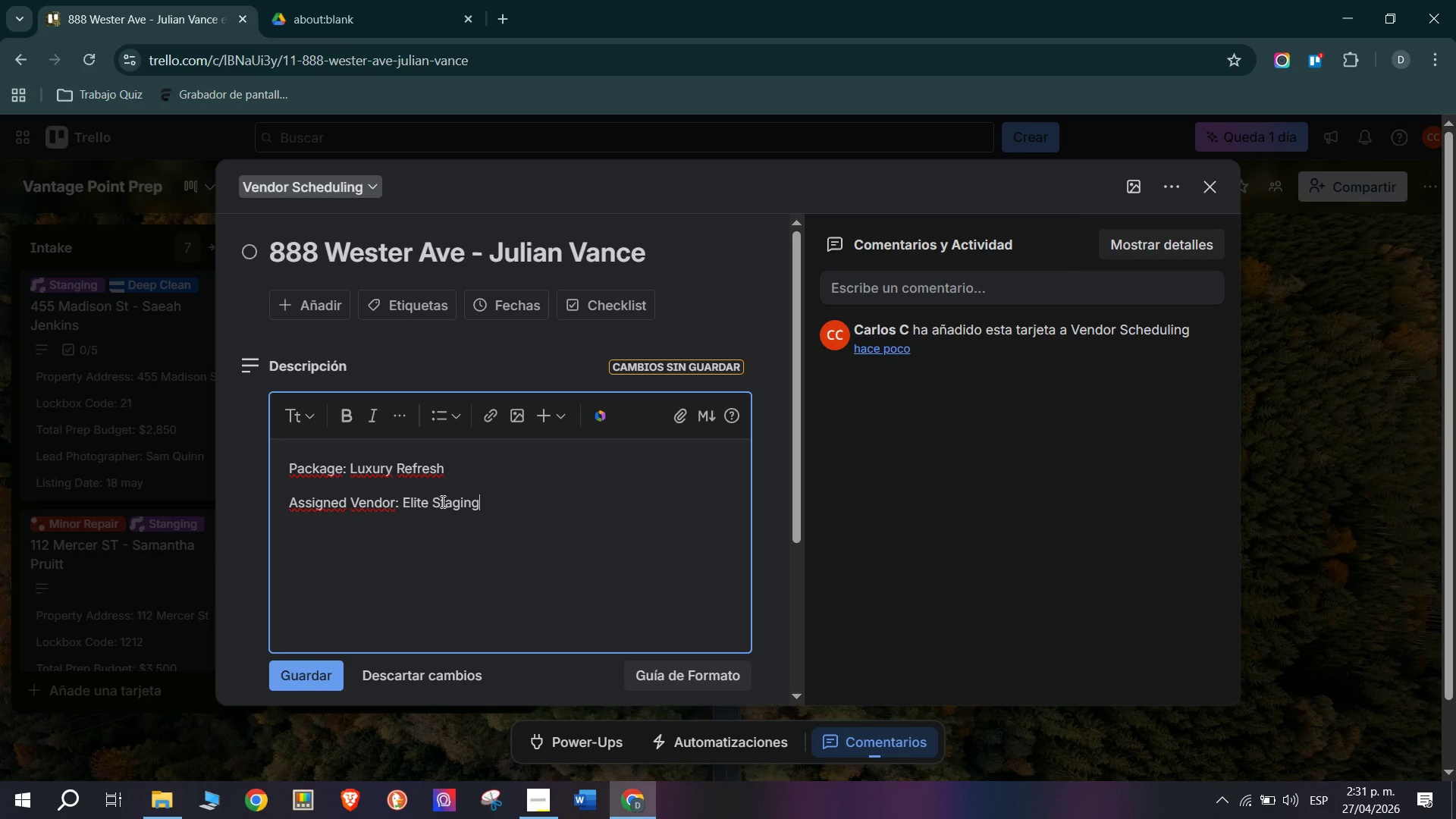 
key(Enter)
 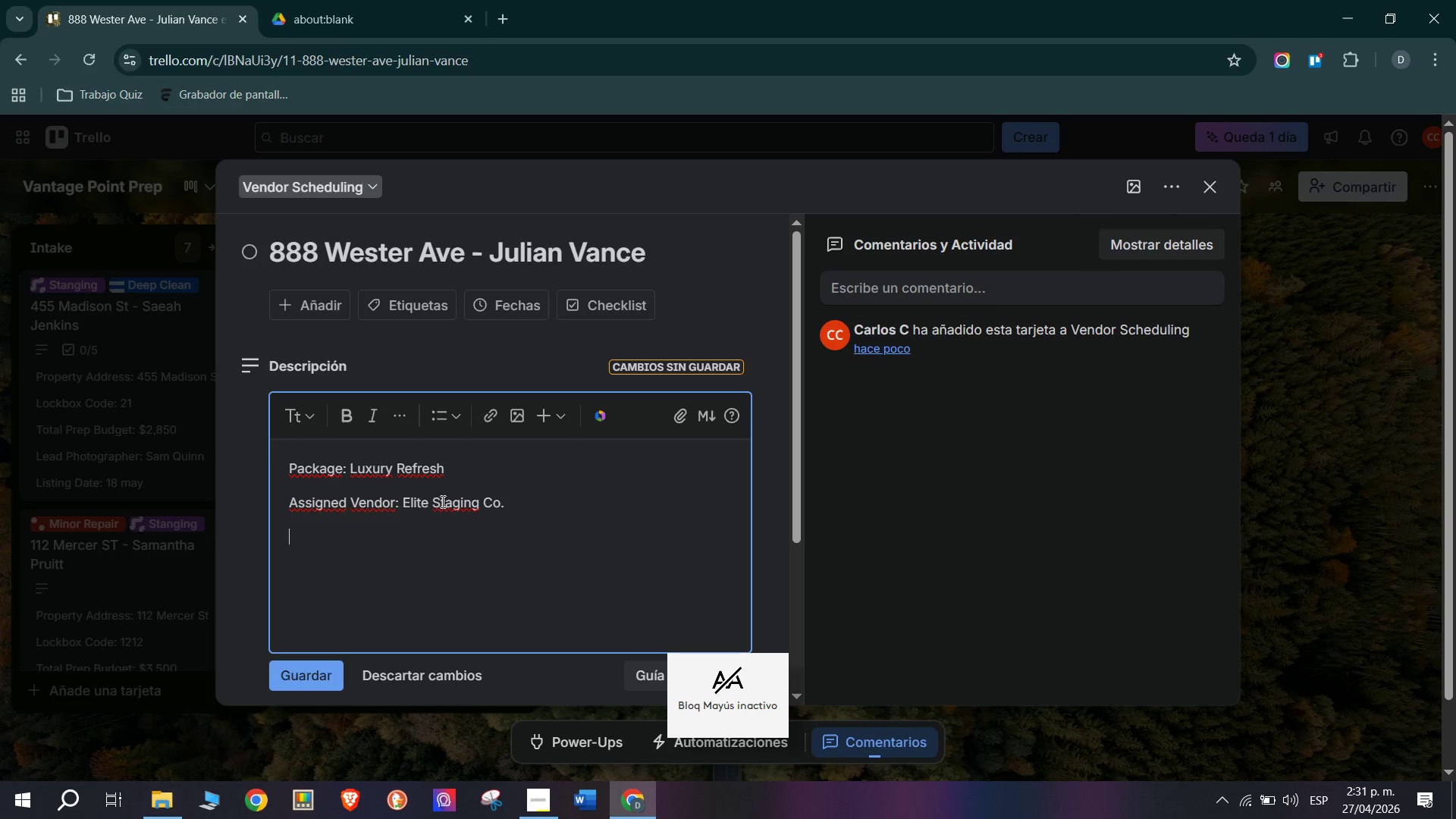 
type(Client> Julian B)
key(Backspace)
type(Vance)
 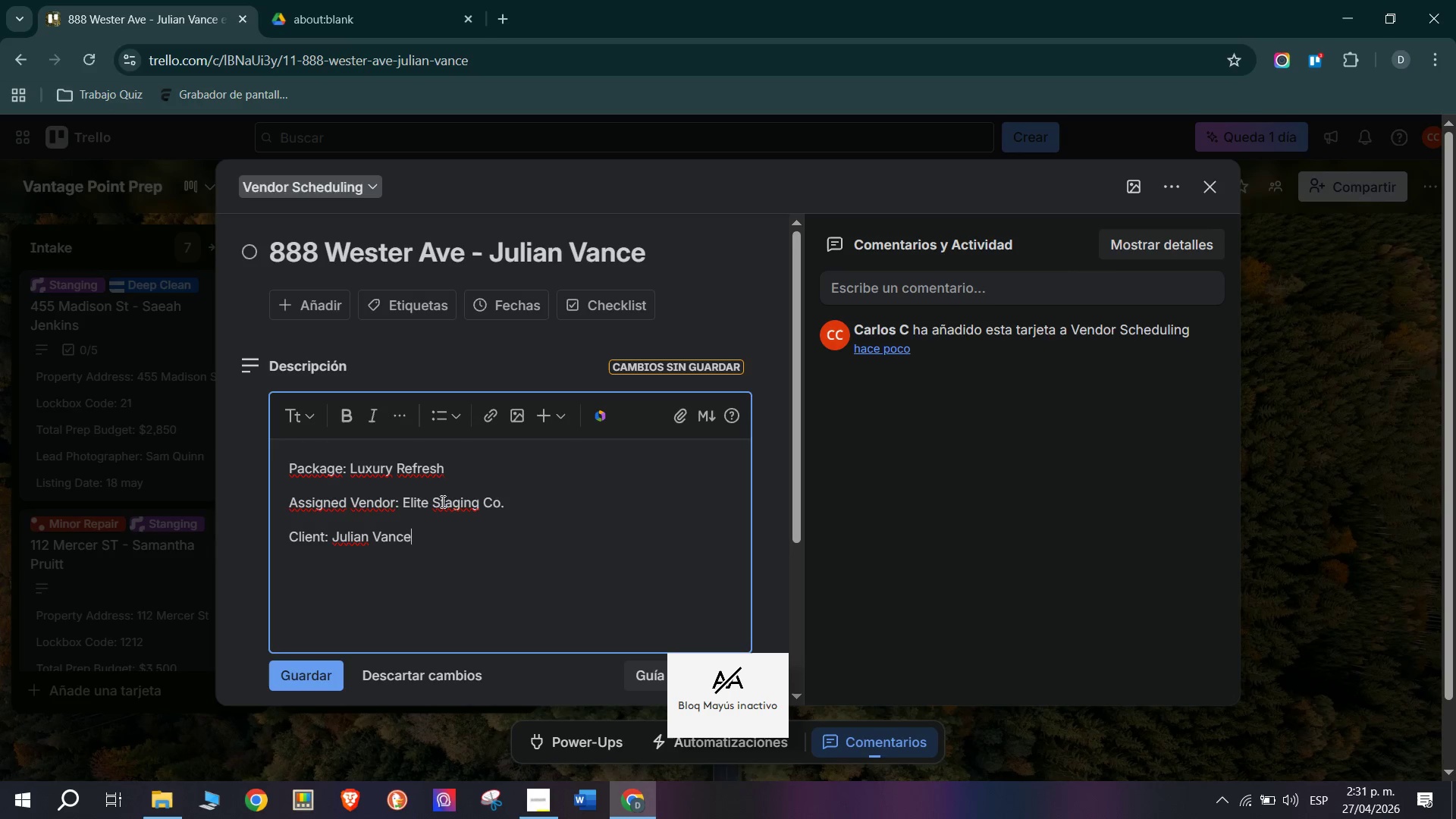 
key(Enter)
 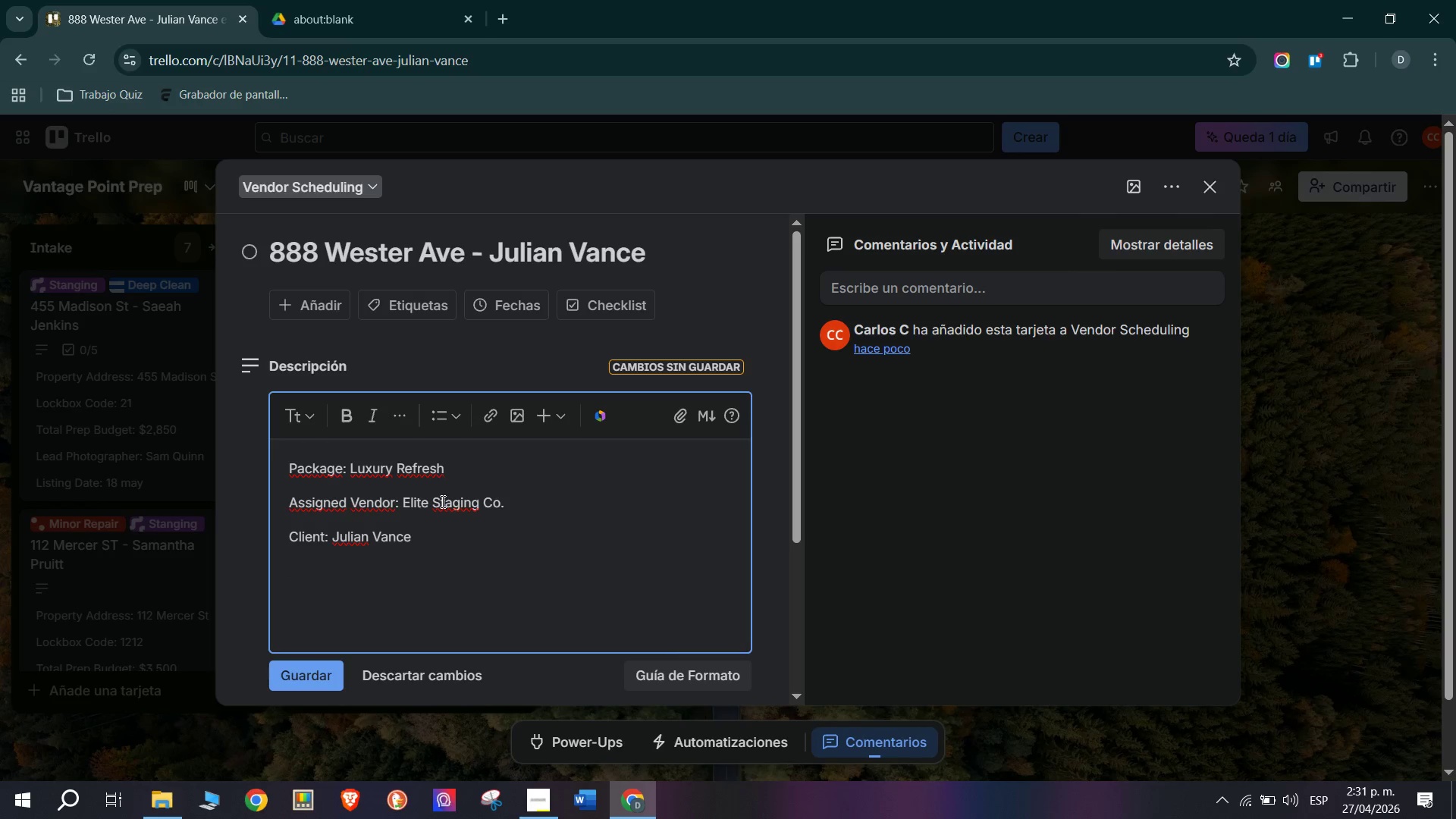 
key(Backspace)
 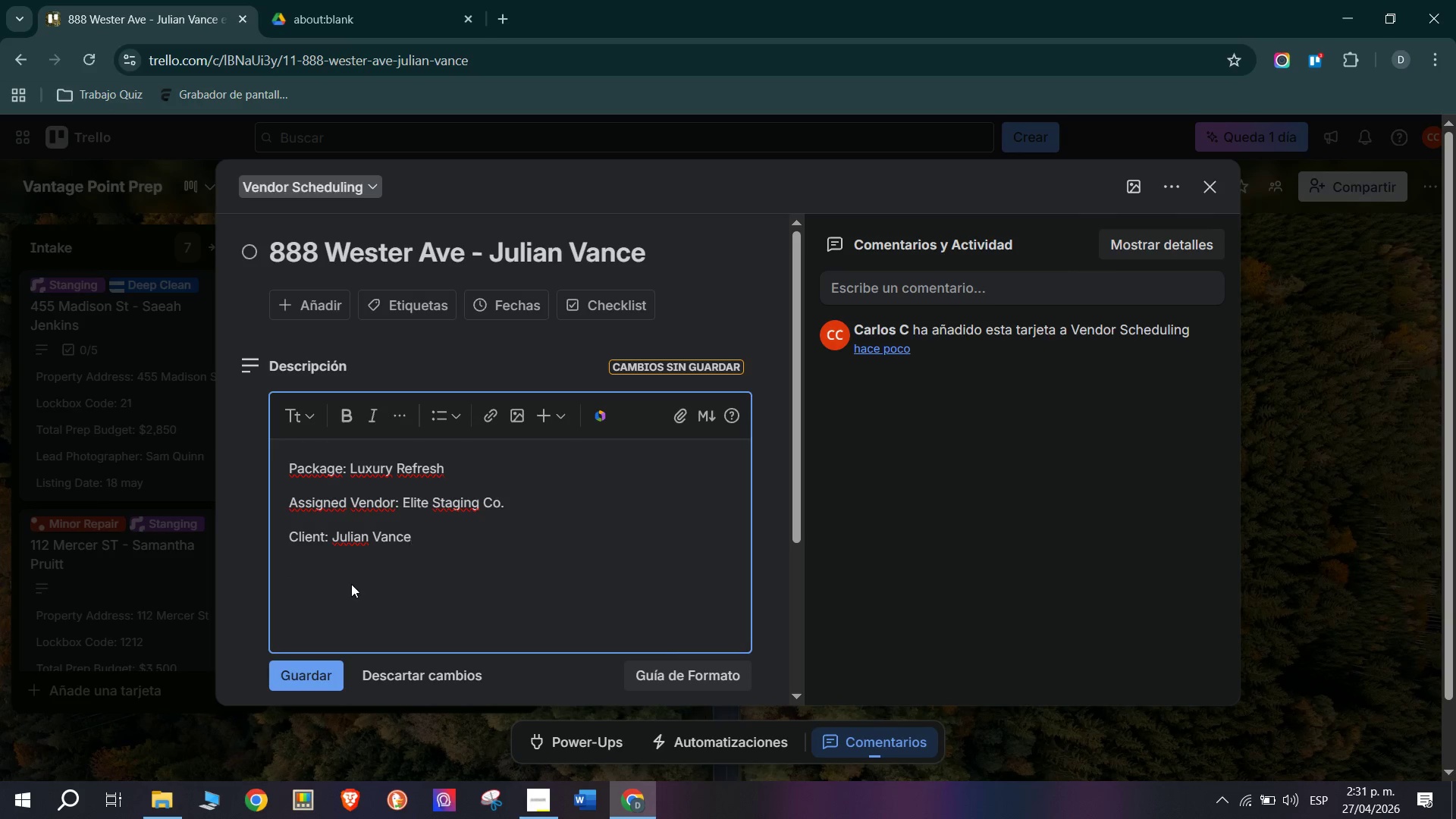 
key(Enter)
 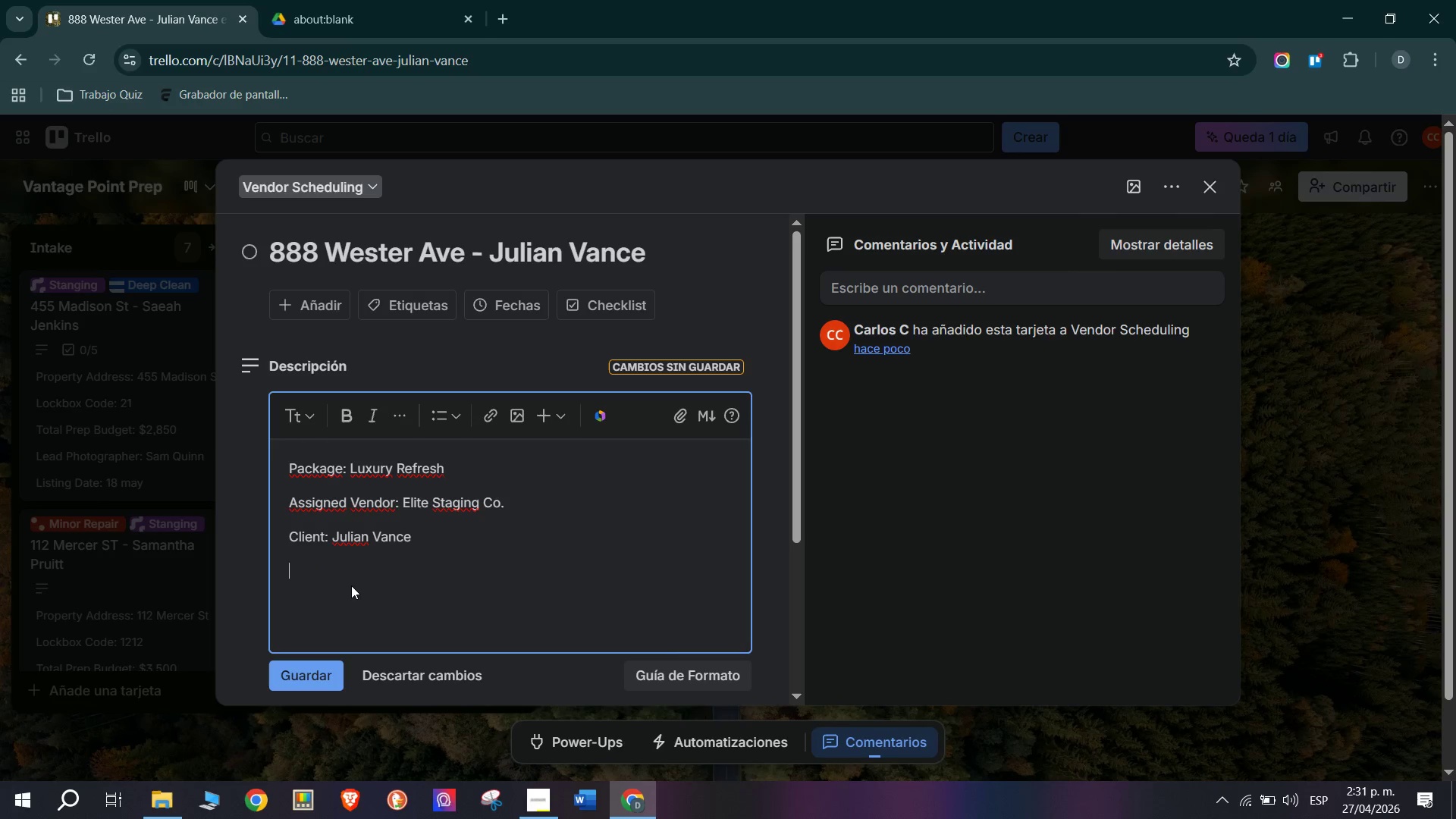 
key(Enter)
 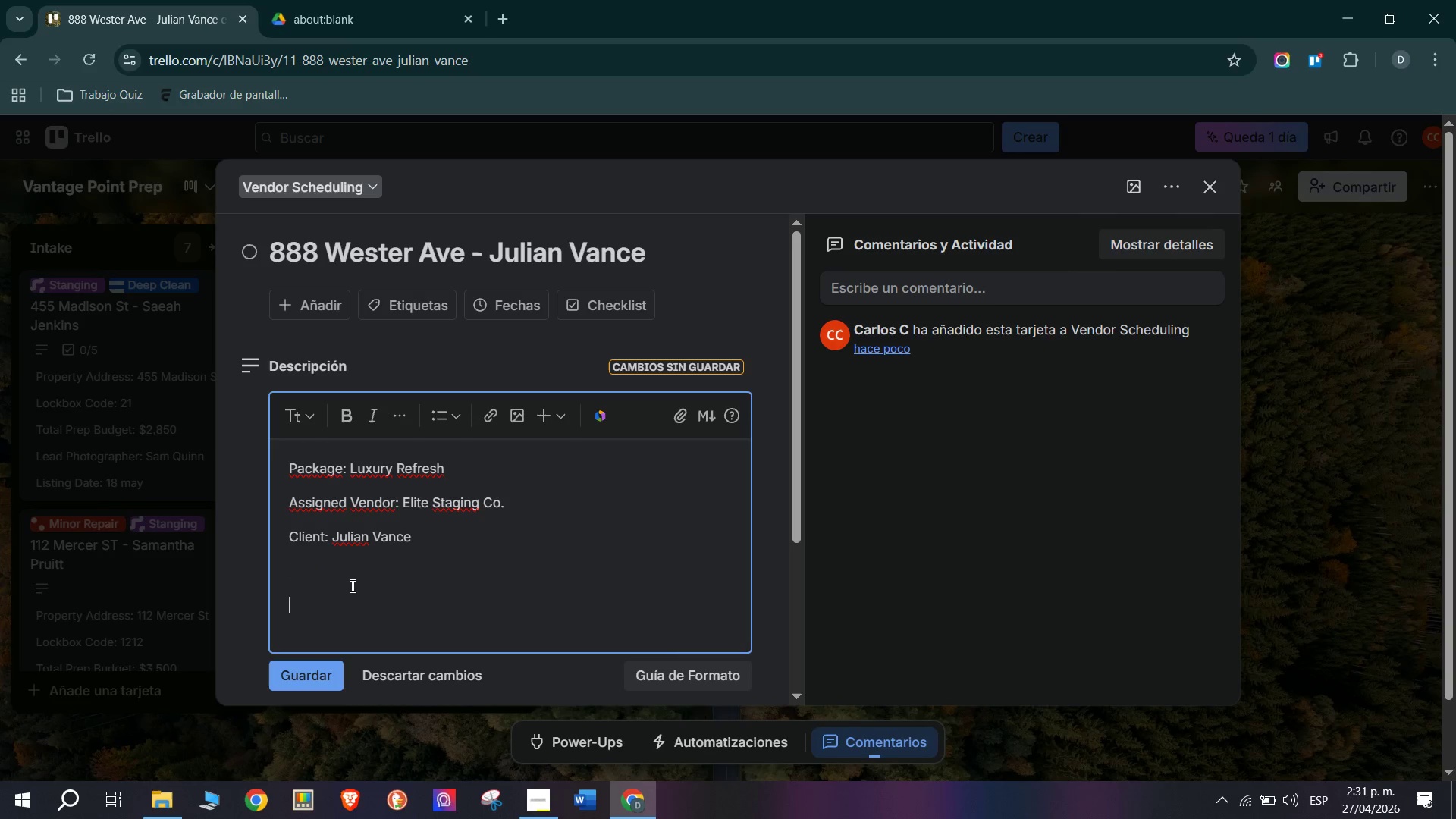 
key(CapsLock)
 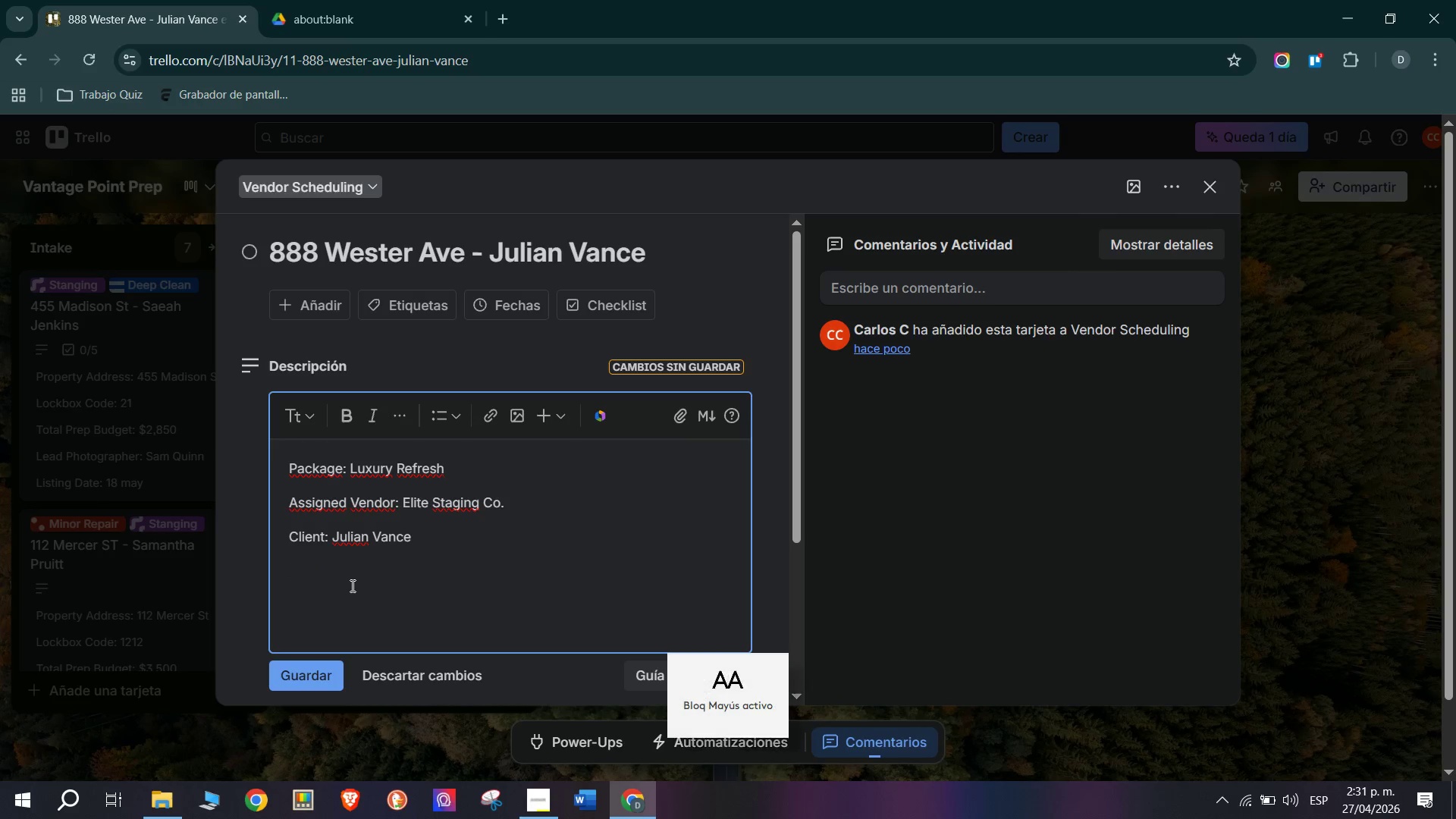 
key(Backspace)
 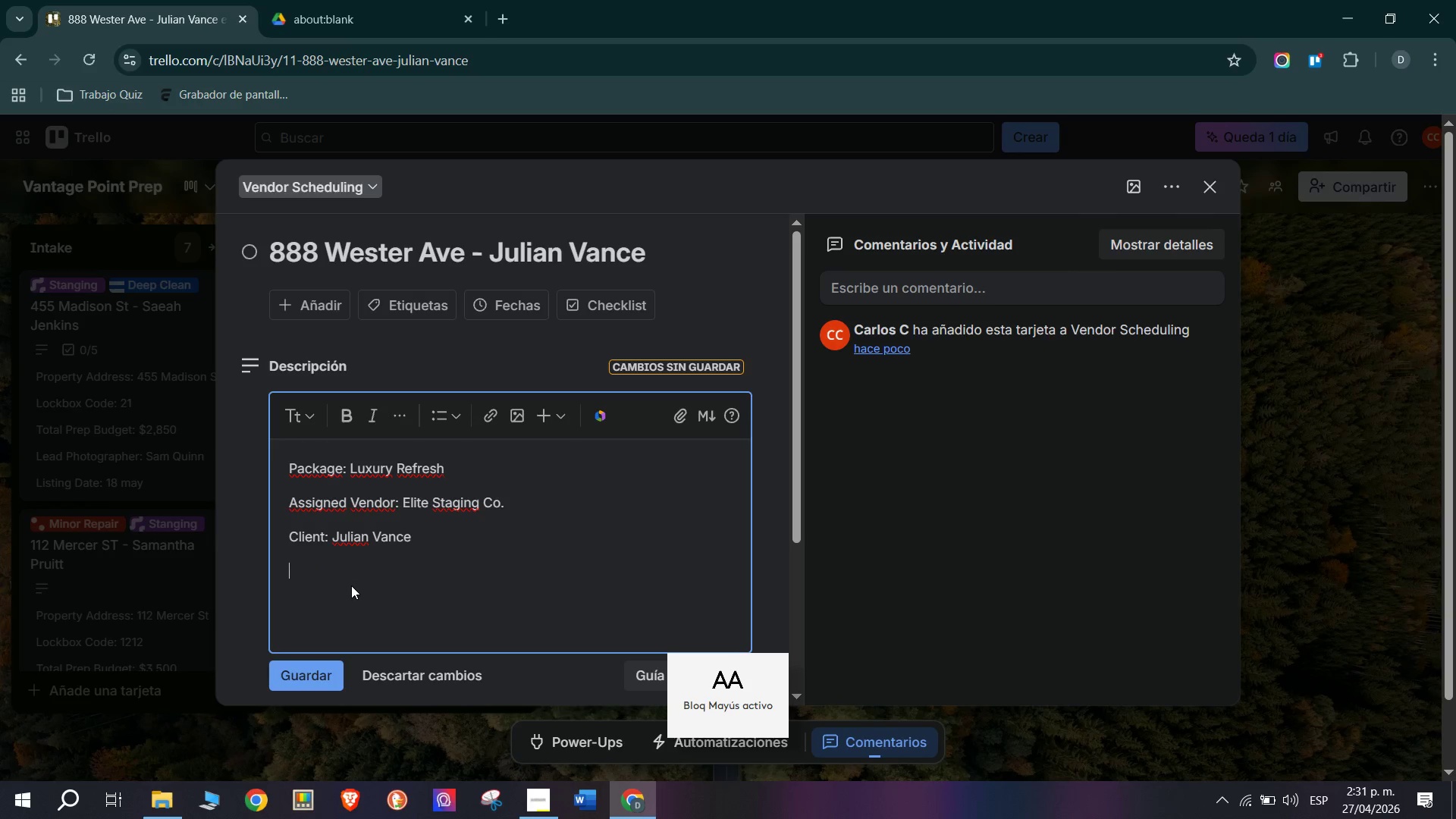 
key(Enter)
 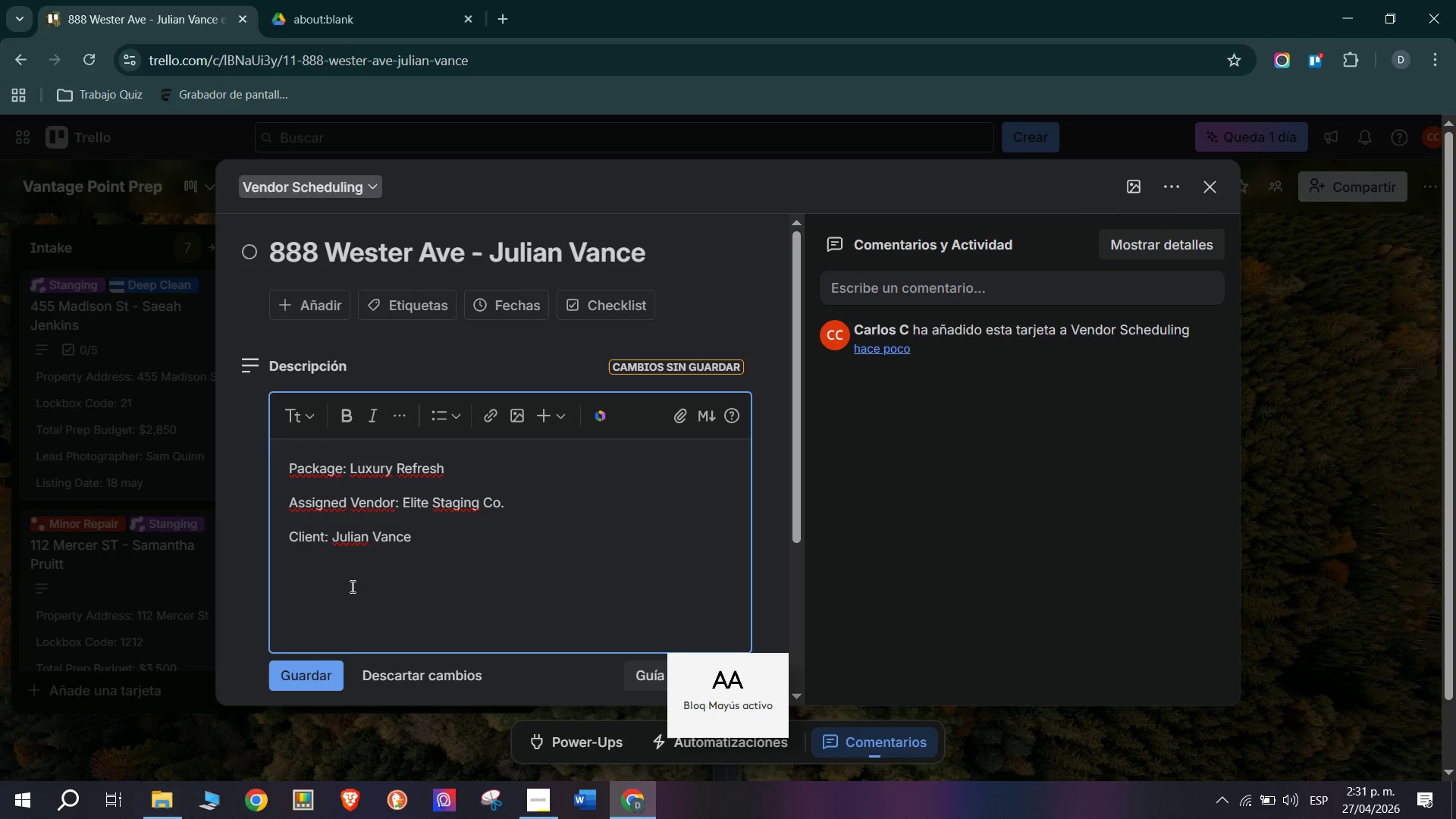 
type(TOP BUDGET LISTUI)
key(Backspace)
key(Backspace)
key(Backspace)
key(Backspace)
key(Backspace)
type(ISTOMNG)
key(Backspace)
key(Backspace)
key(Backspace)
key(Backspace)
type(ING. Elite Staging Co. Luxury division,)
key(Backspace)
type(. Morgan Taylor Premium Photography package with vis)
key(Backspace)
type(rtual toy)
key(Backspace)
type(ur add.on)
key(Backspace)
key(Backspace)
key(Backspace)
type(-on)
 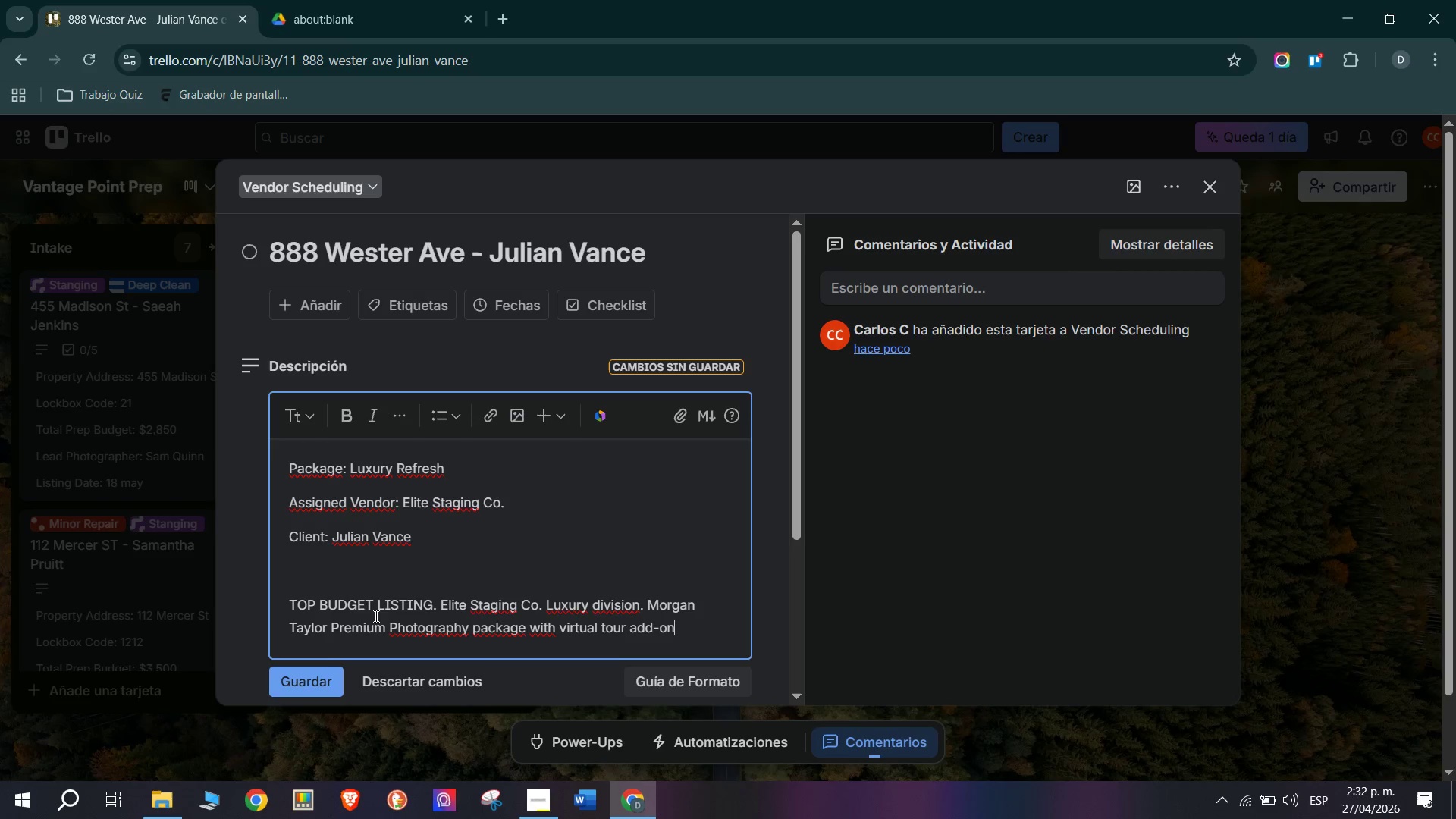 
left_click([324, 682])
 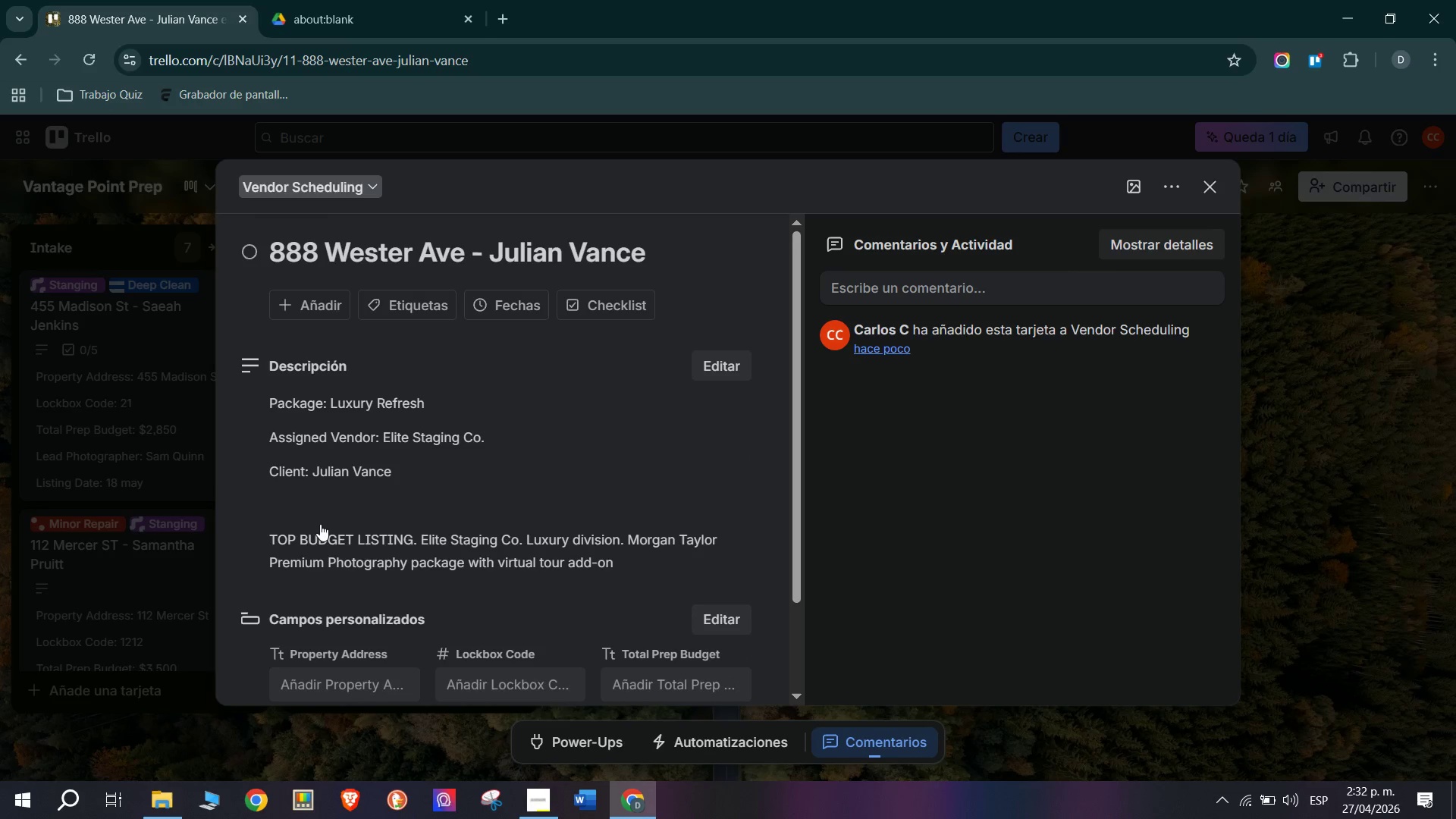 
scroll: coordinate [320, 519], scroll_direction: down, amount: 2.0
 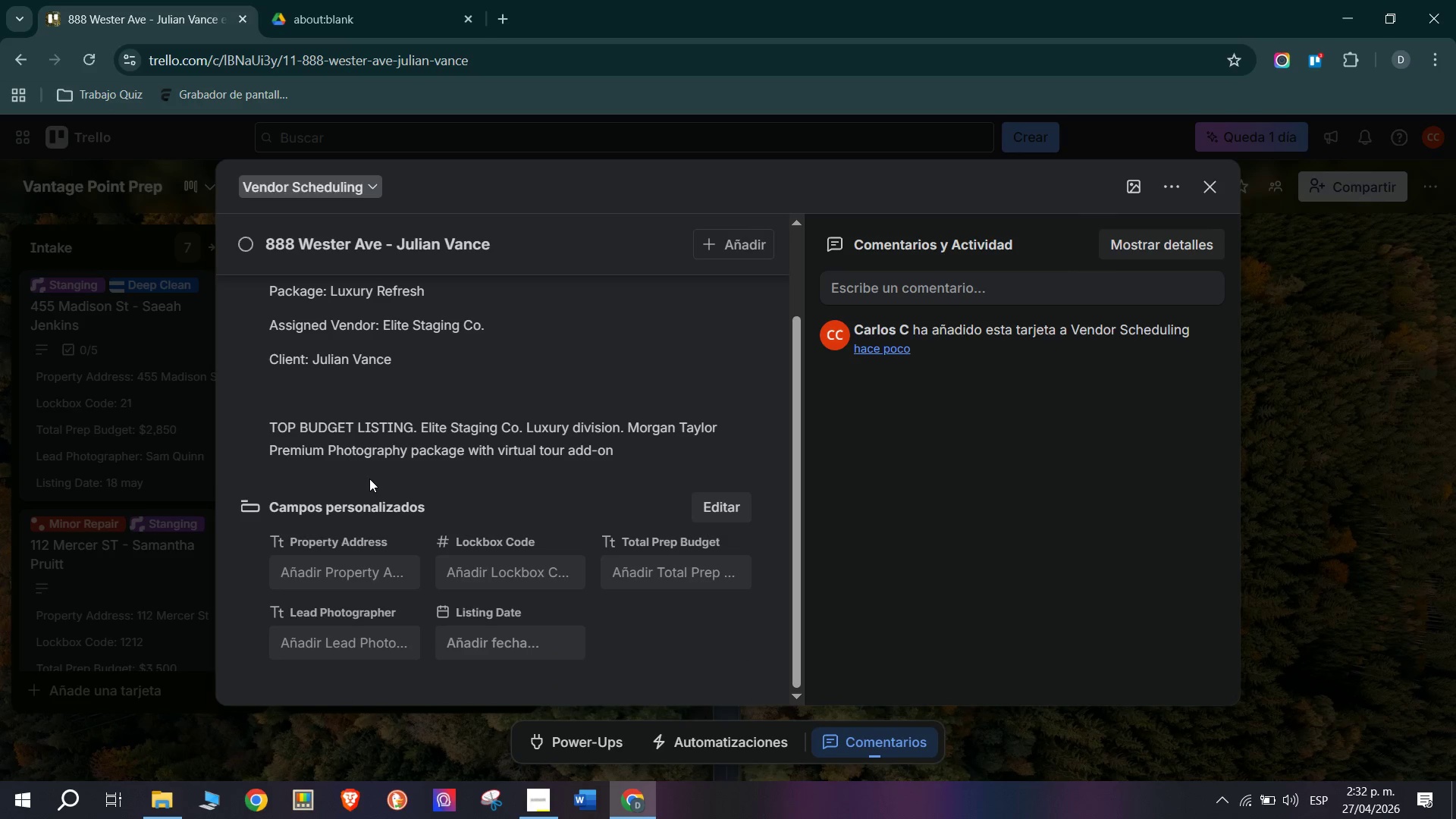 
scroll: coordinate [453, 372], scroll_direction: up, amount: 2.0
 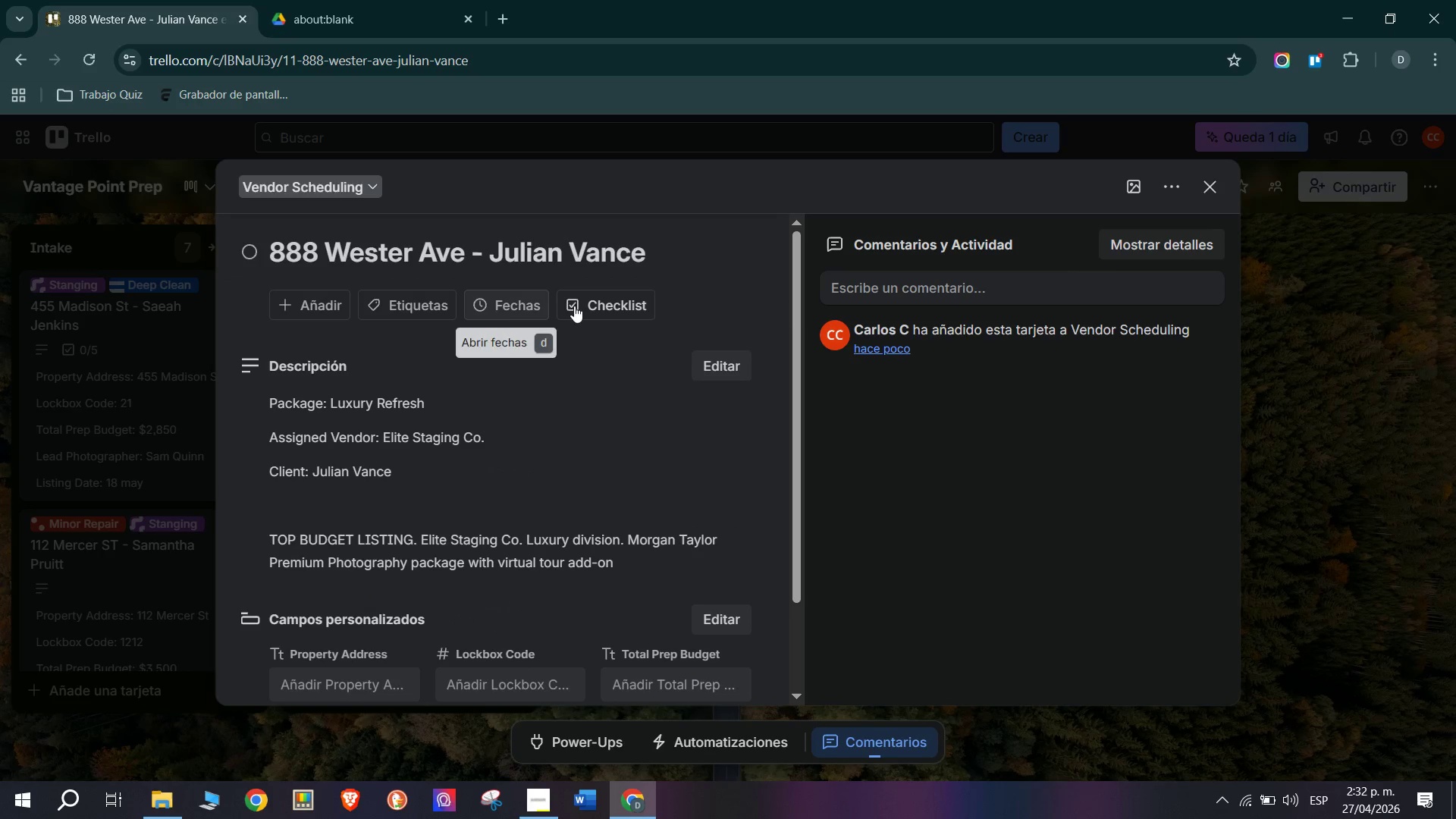 
left_click([579, 303])
 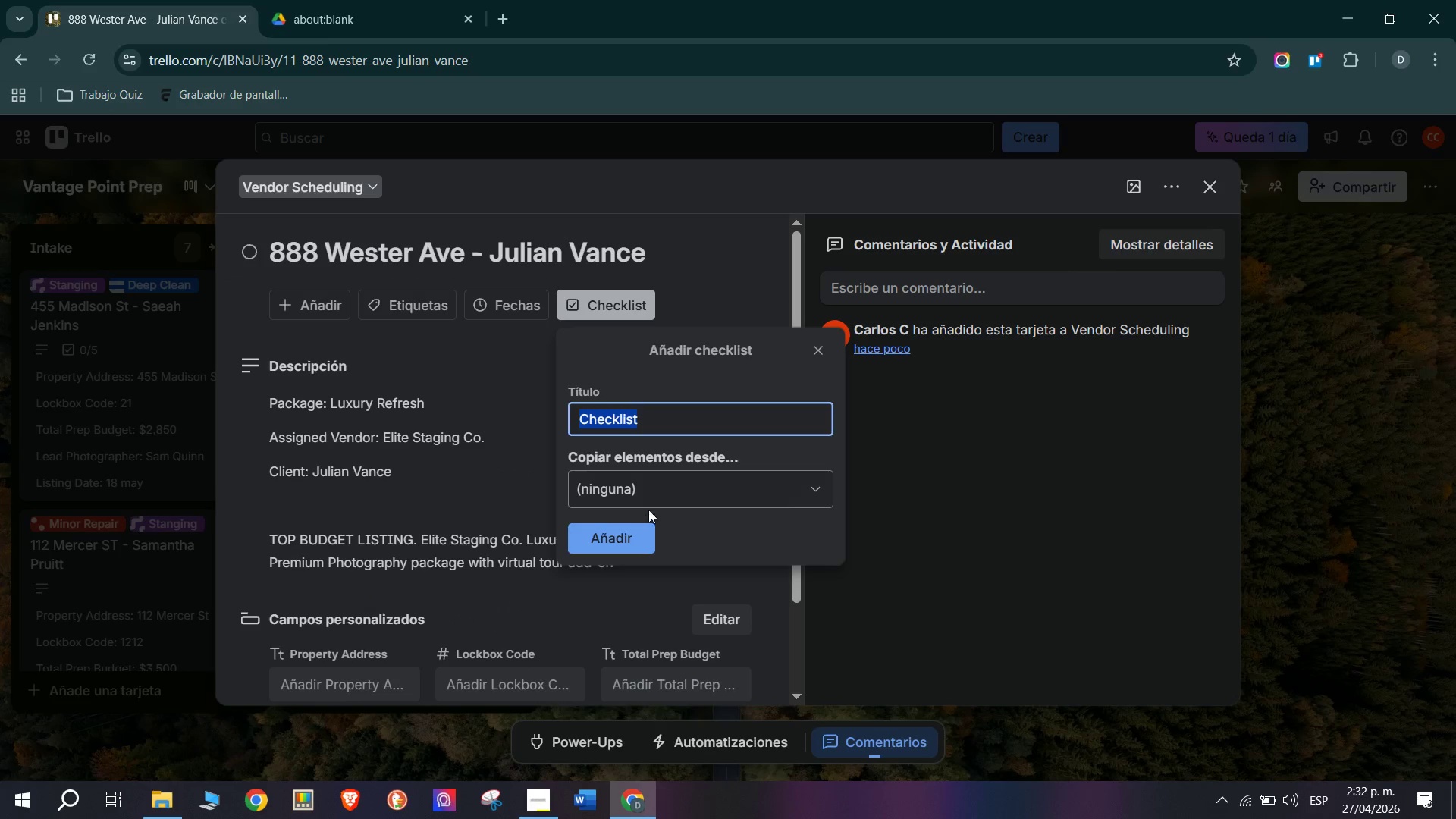 
left_click([638, 548])
 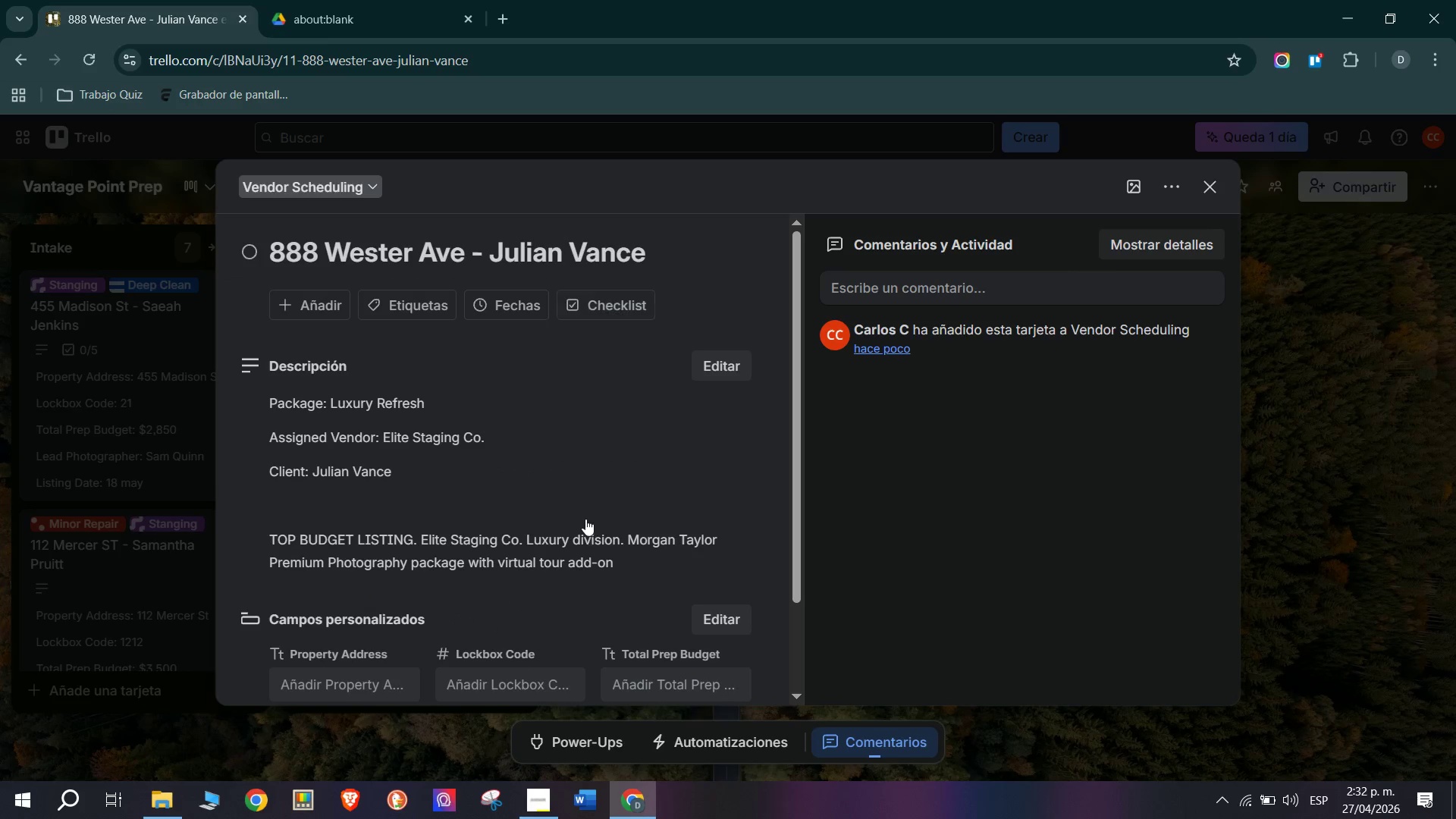 
scroll: coordinate [556, 523], scroll_direction: down, amount: 5.0
 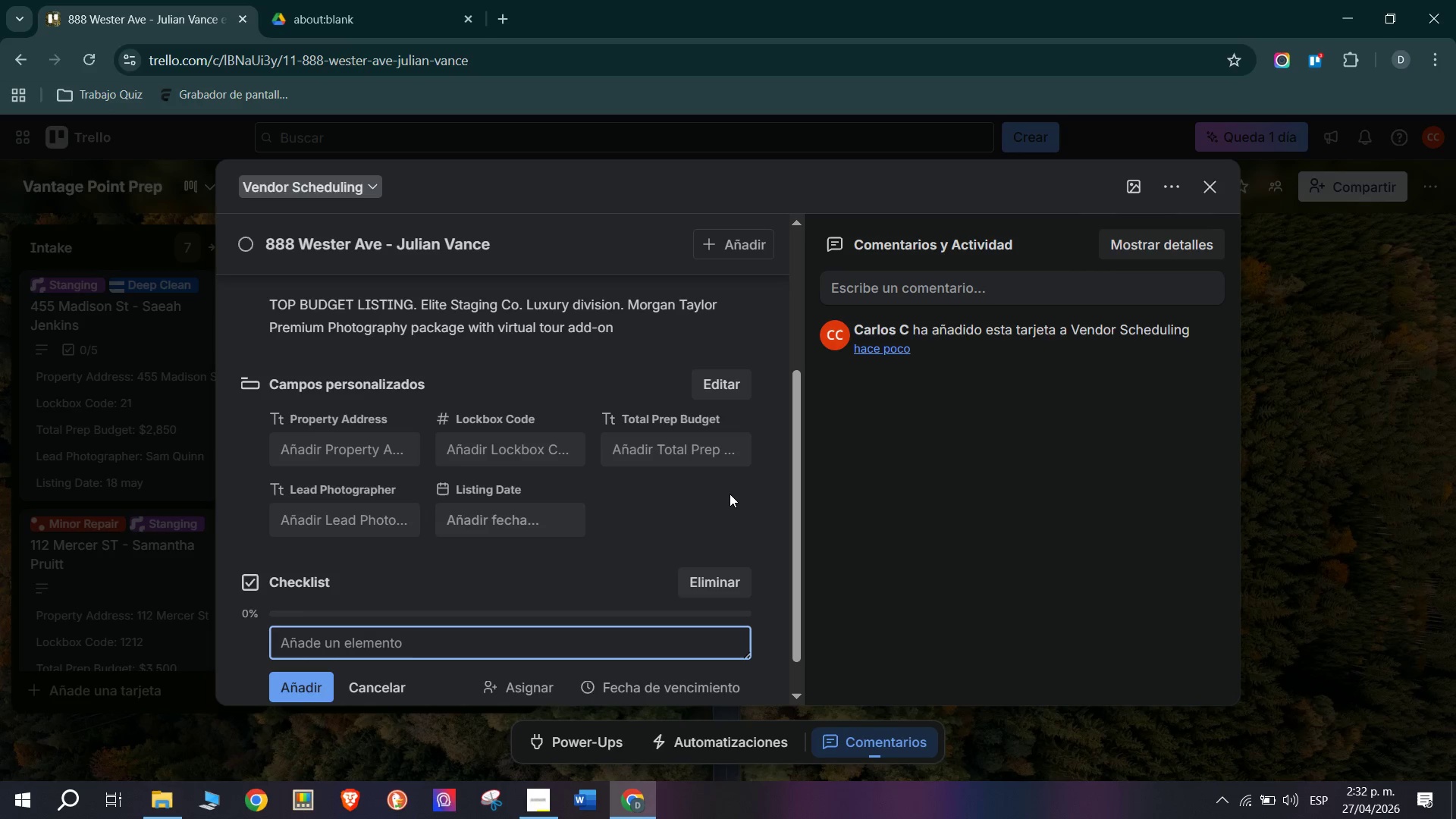 
wait(10.48)
 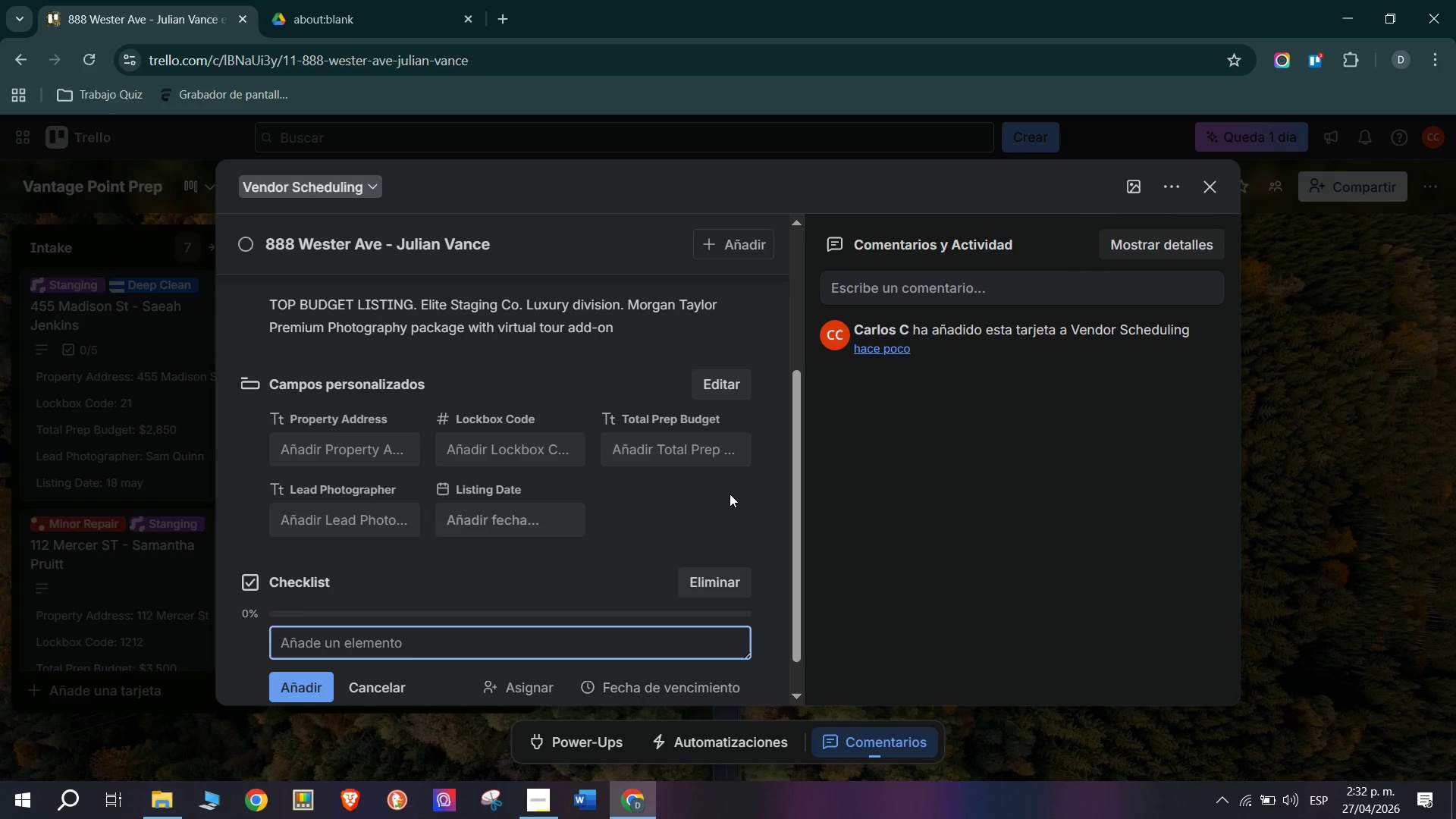 
type(Brief Elite Staging Co. Luxury team ion)
key(Backspace)
key(Backspace)
key(Backspace)
type(on property profile)
 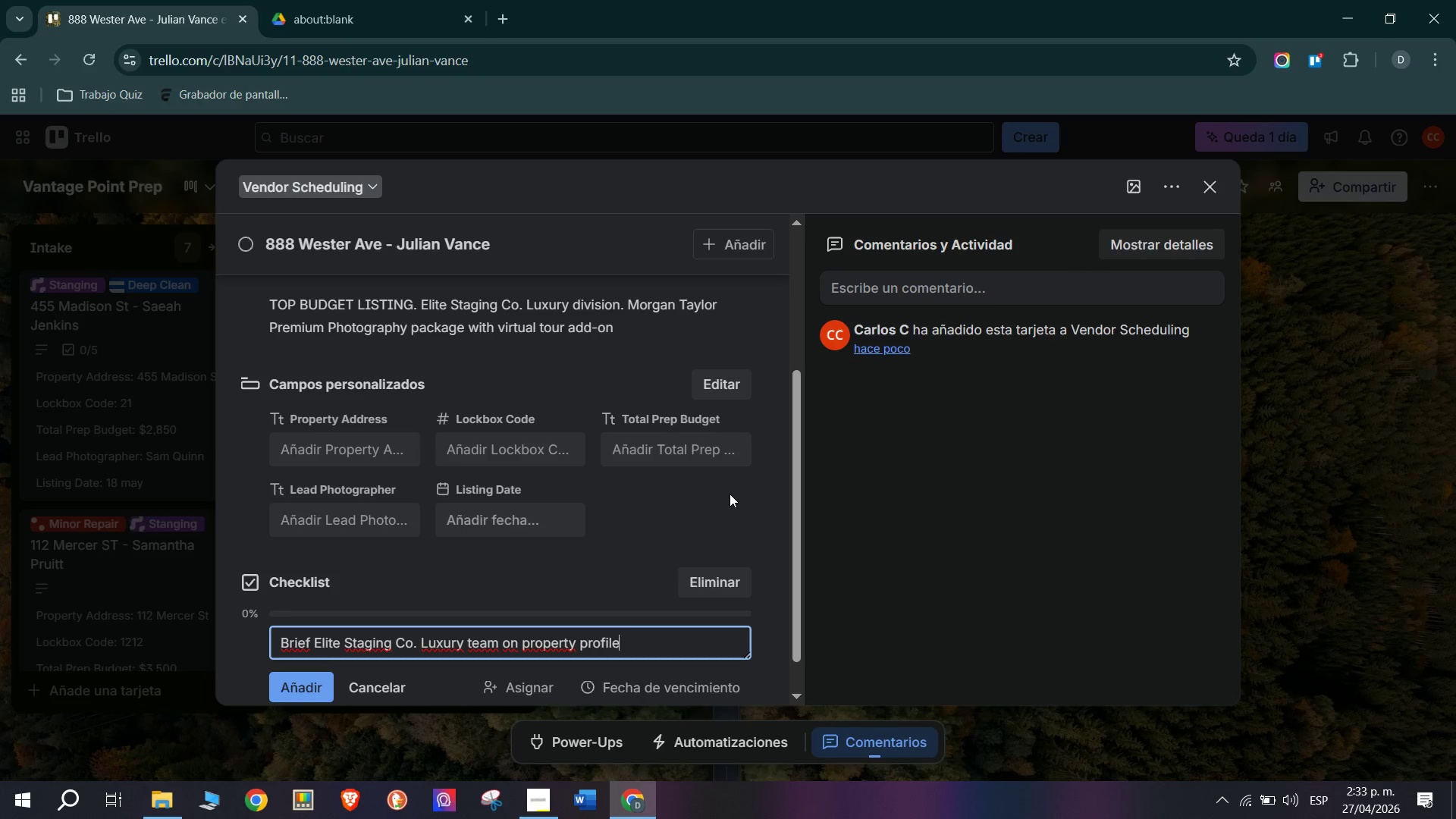 
key(Enter)
 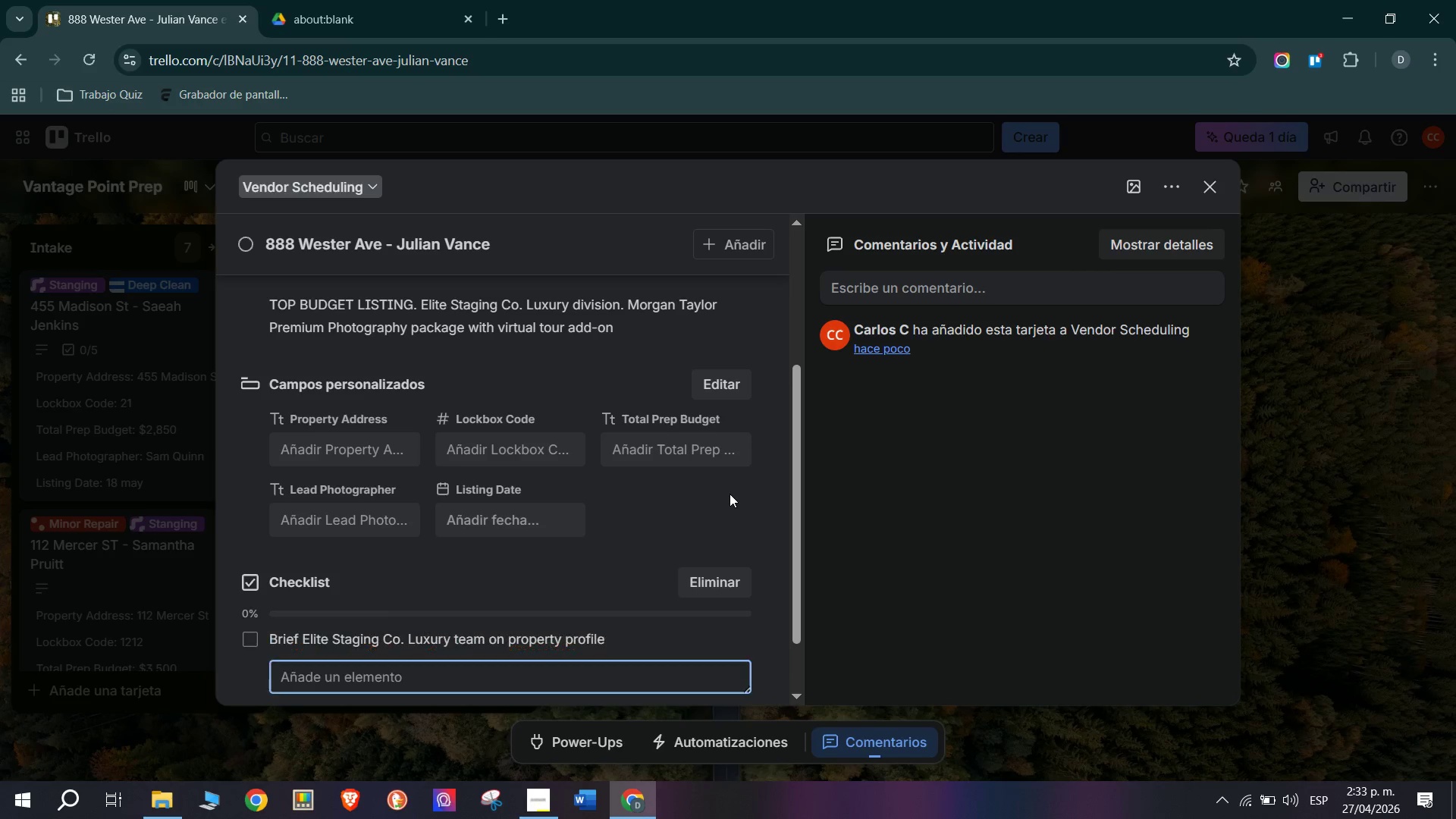 
type(Log lockbox 1190 and Confirm Smart Lock backup)
 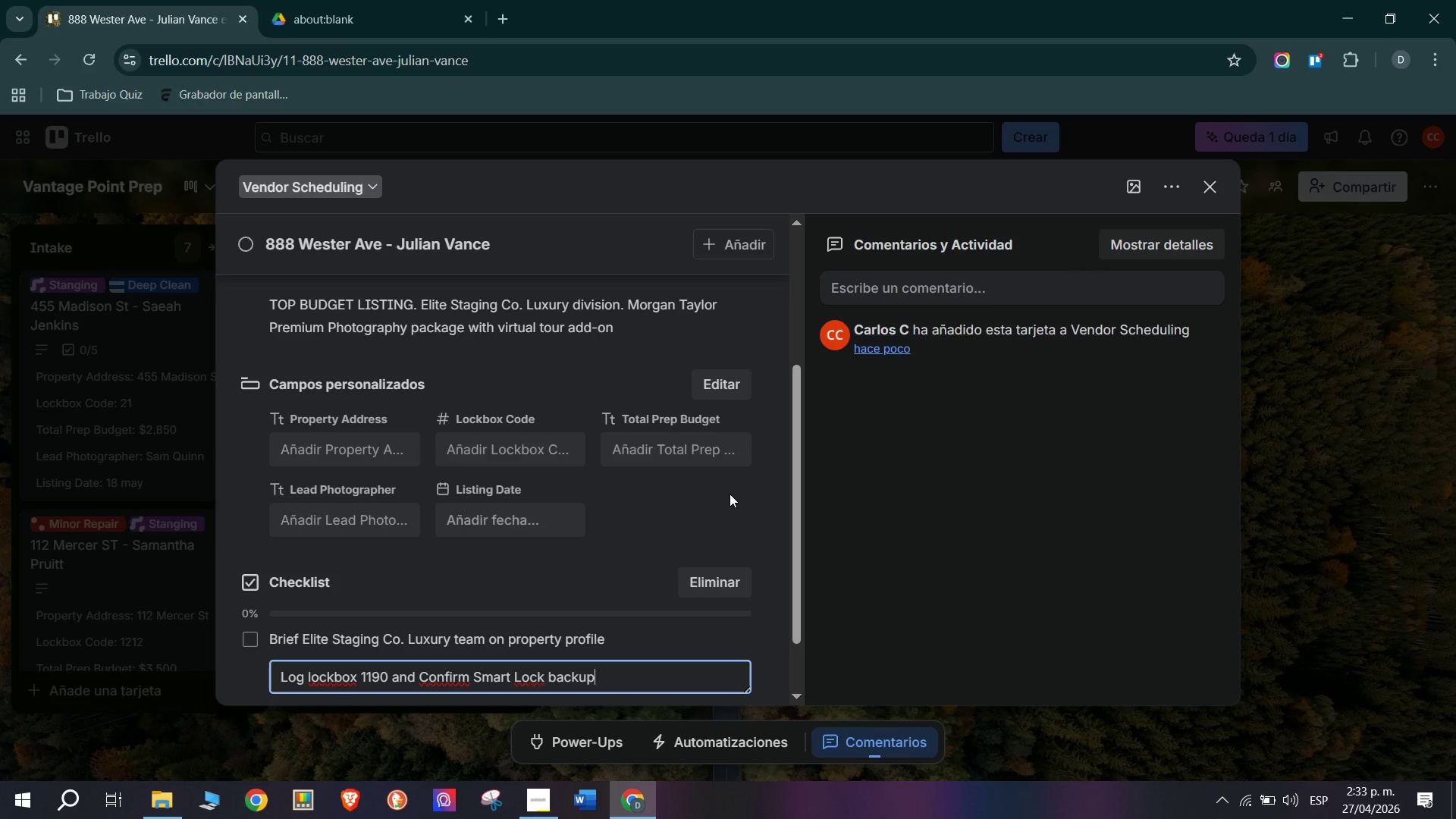 
key(Enter)